 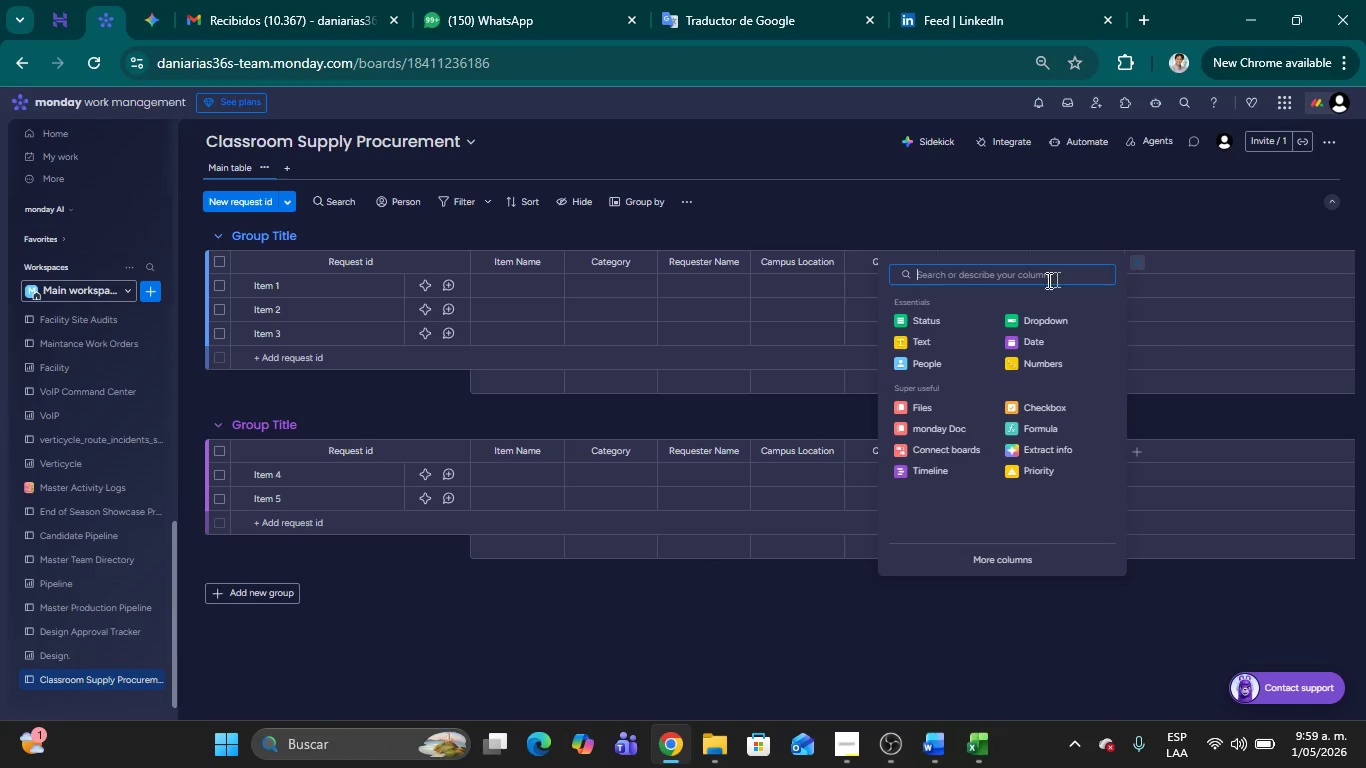 
left_click([924, 323])
 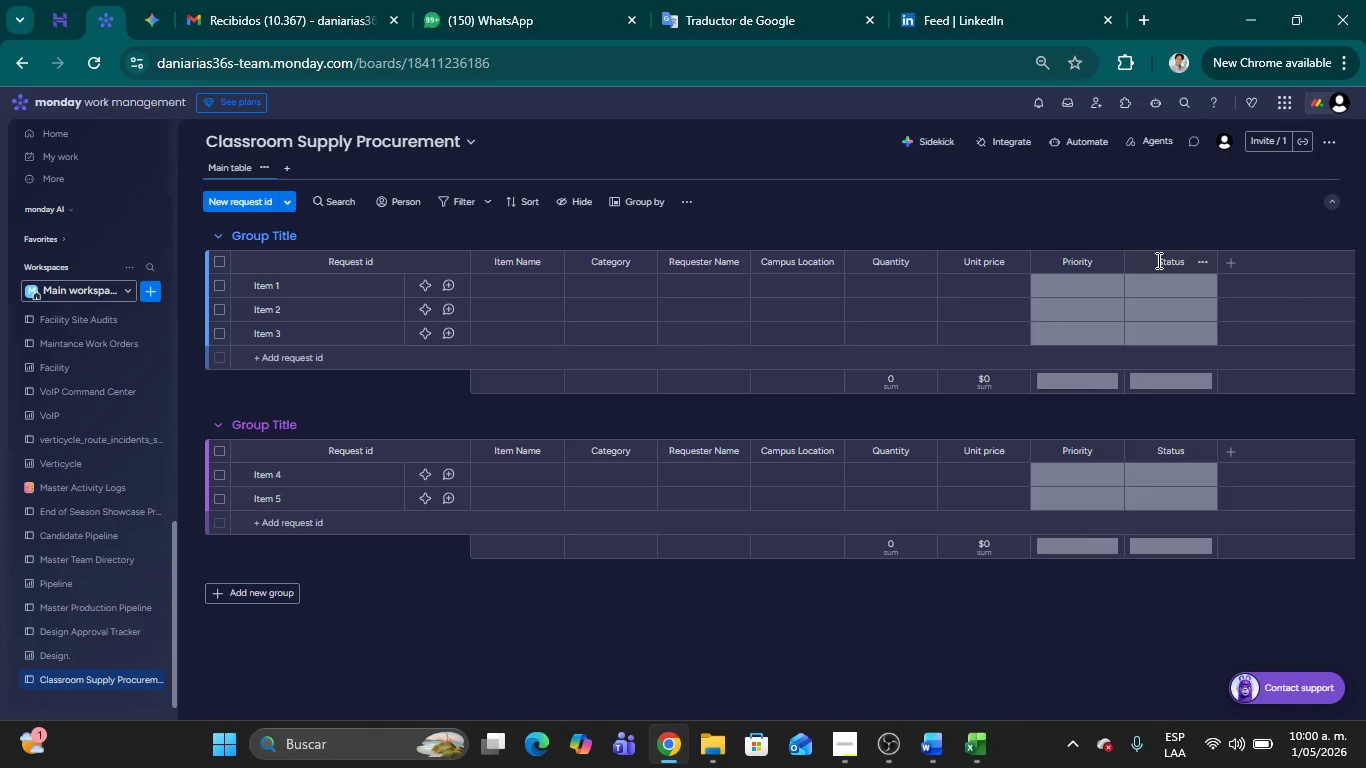 
wait(8.88)
 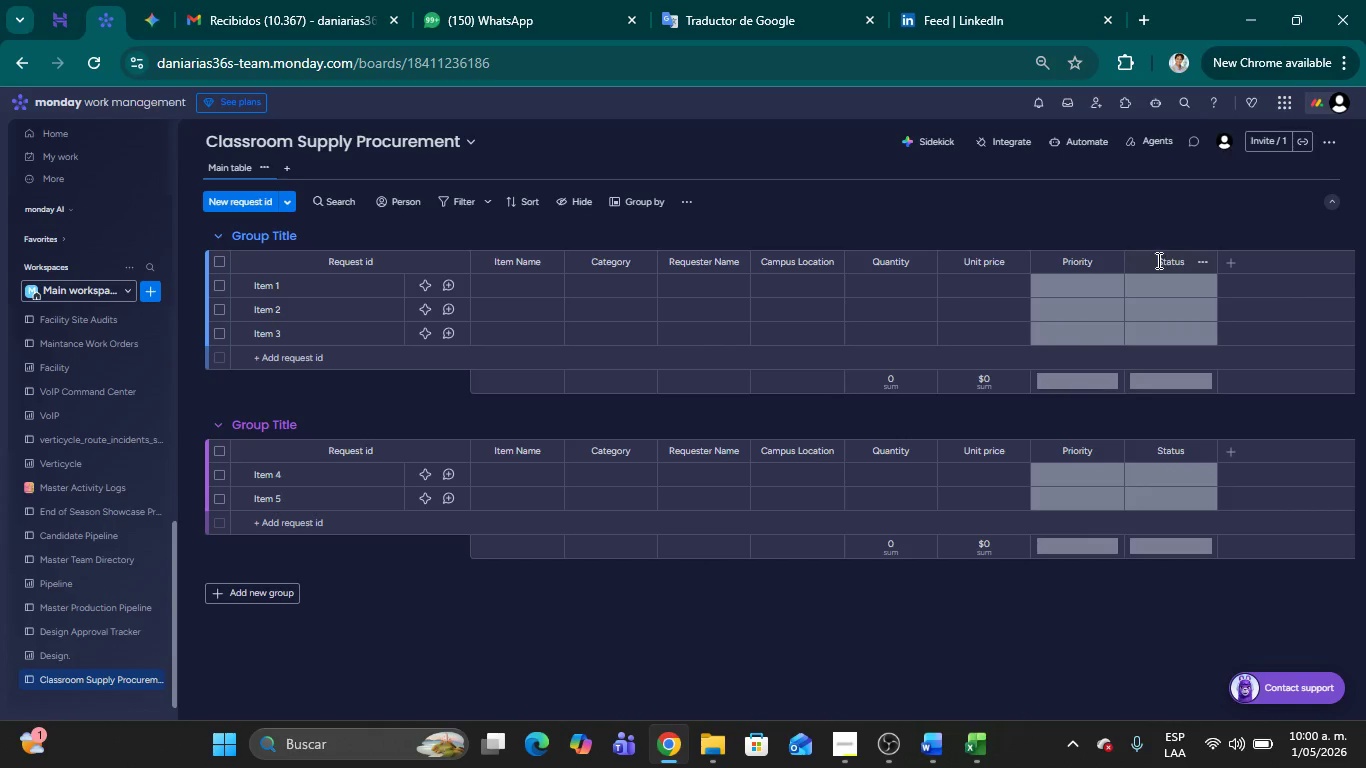 
double_click([1156, 263])
 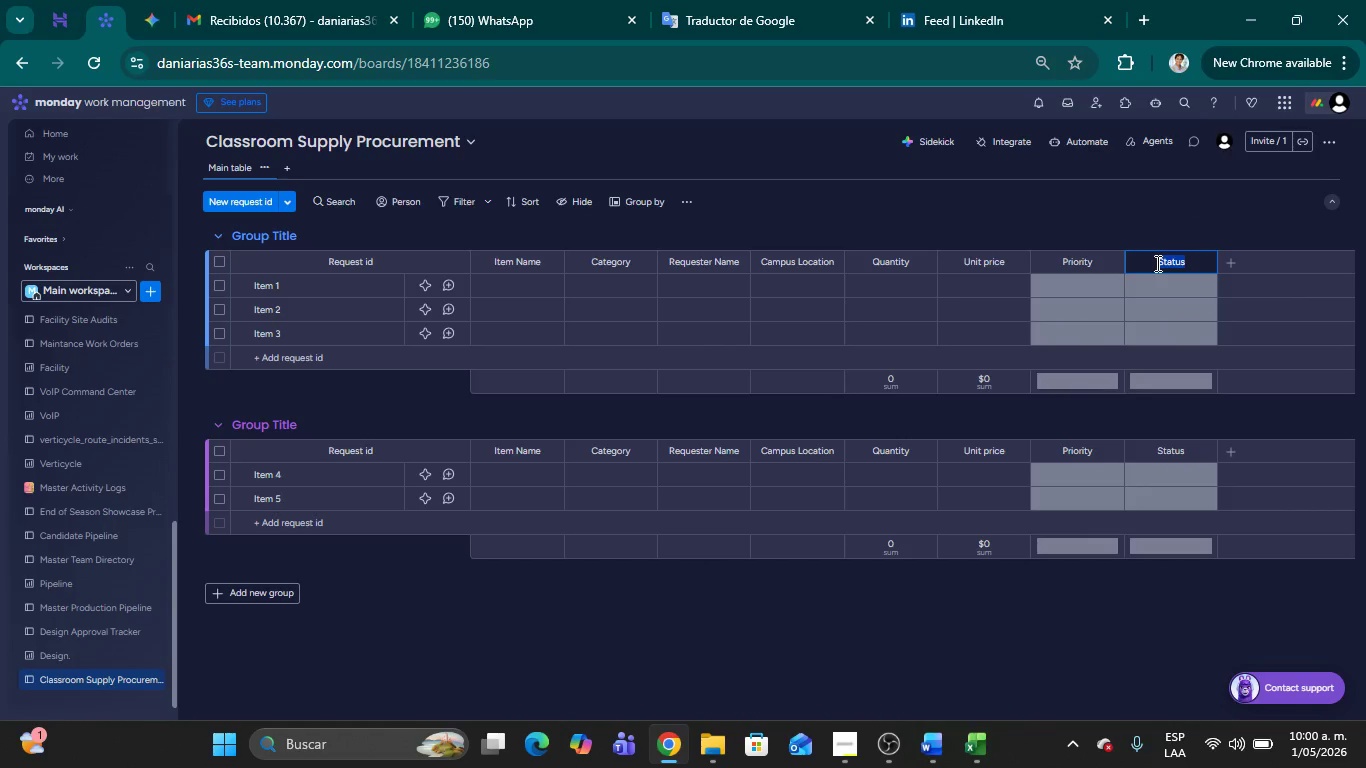 
type(Approval Status)
 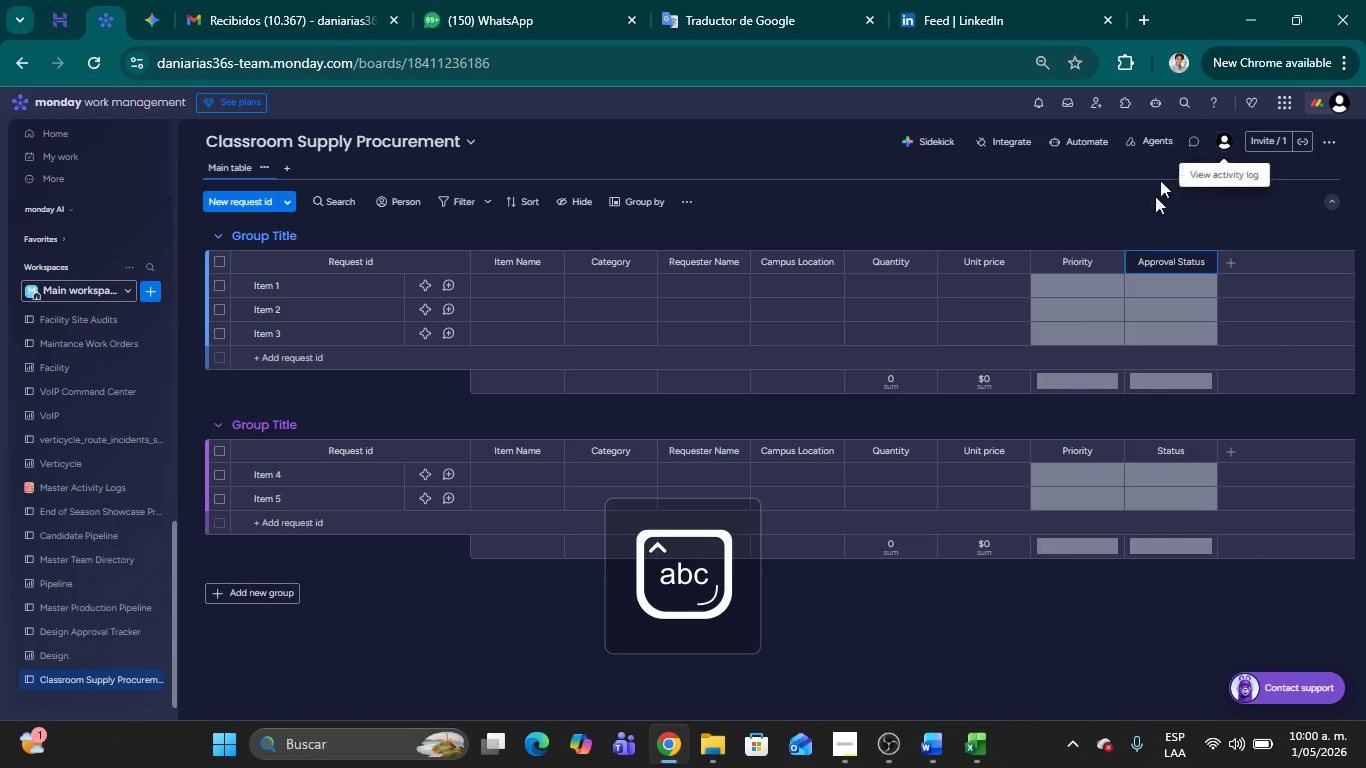 
left_click([1149, 210])
 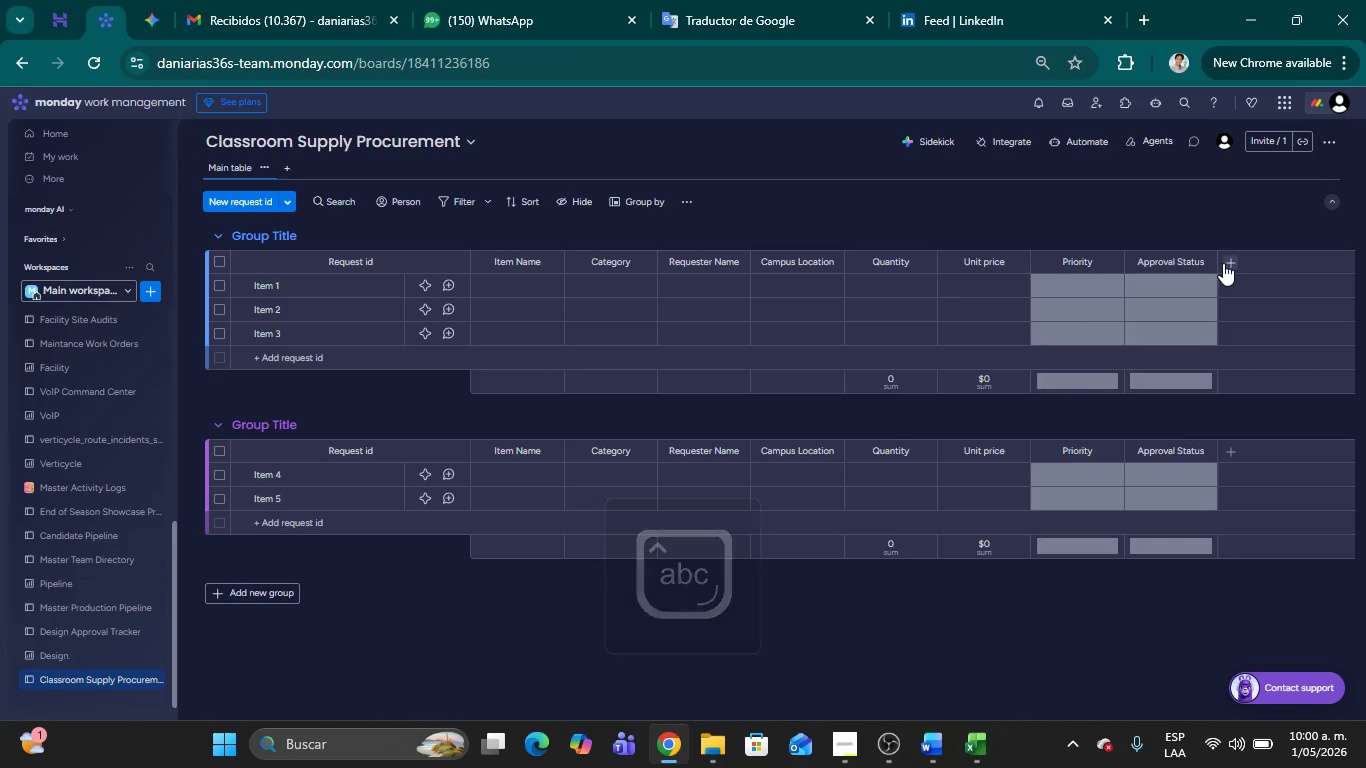 
left_click([1229, 263])
 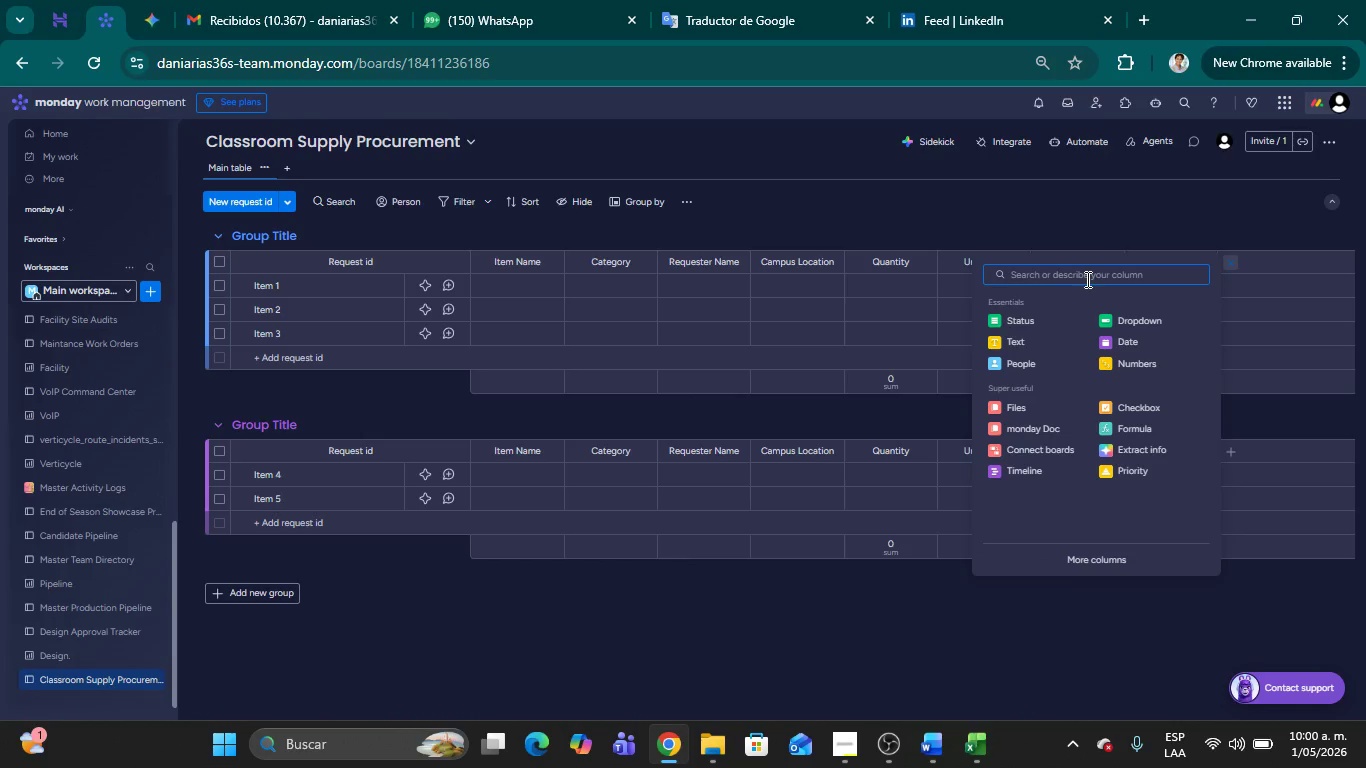 
left_click([1118, 341])
 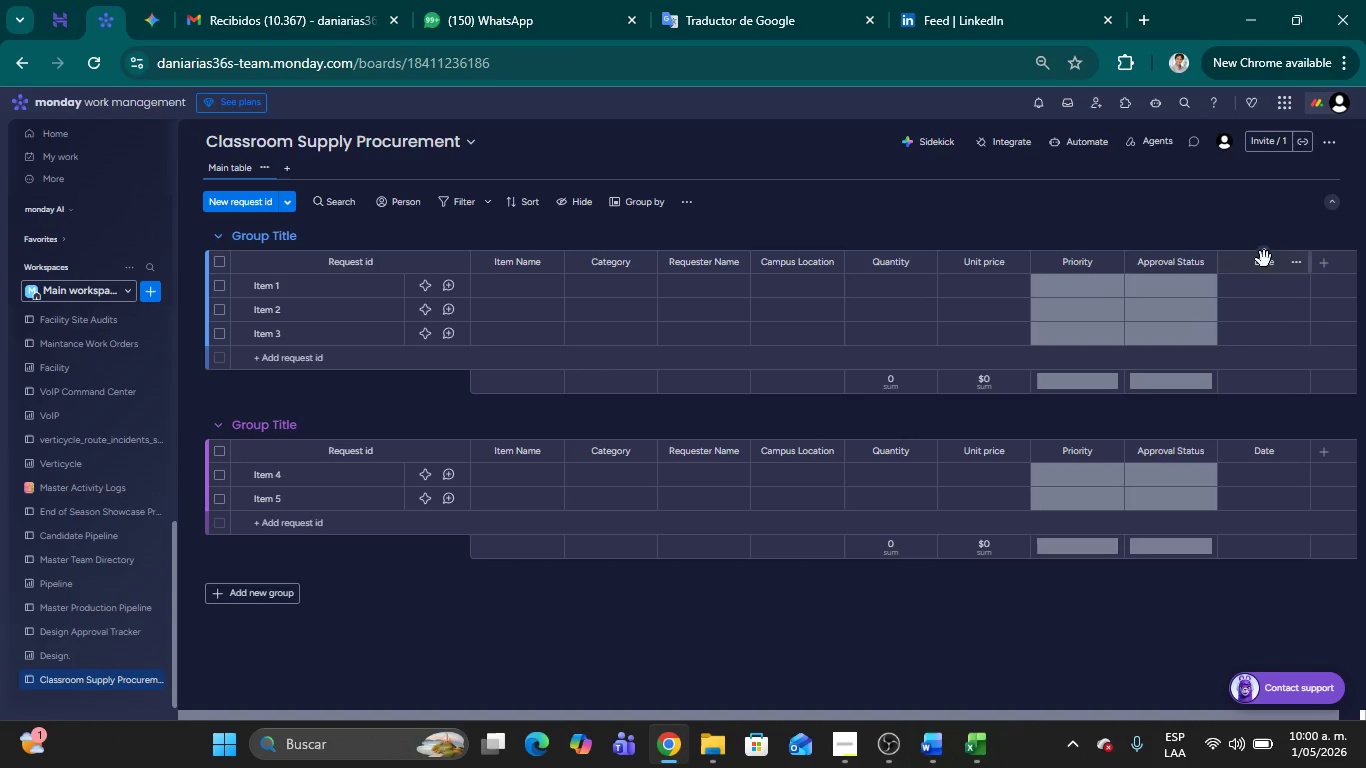 
double_click([1252, 263])
 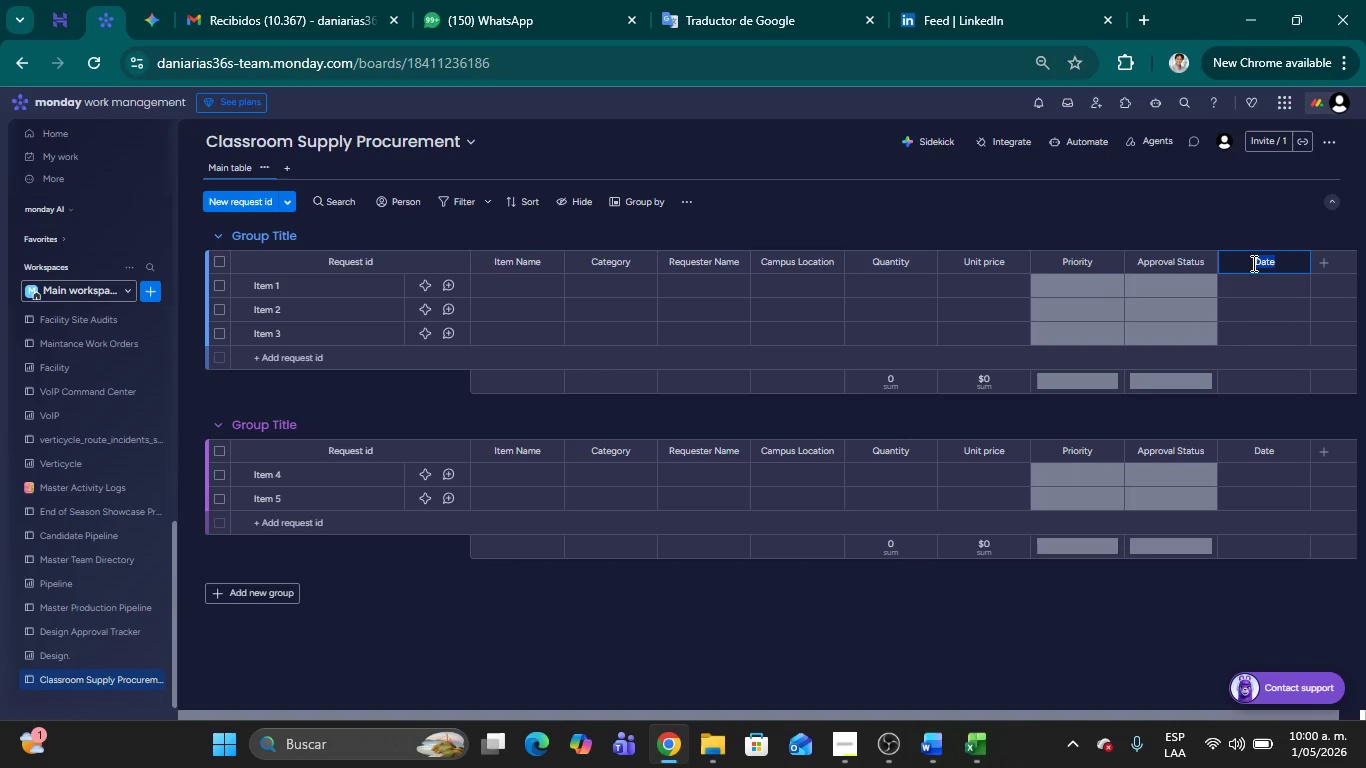 
type(Request Date)
 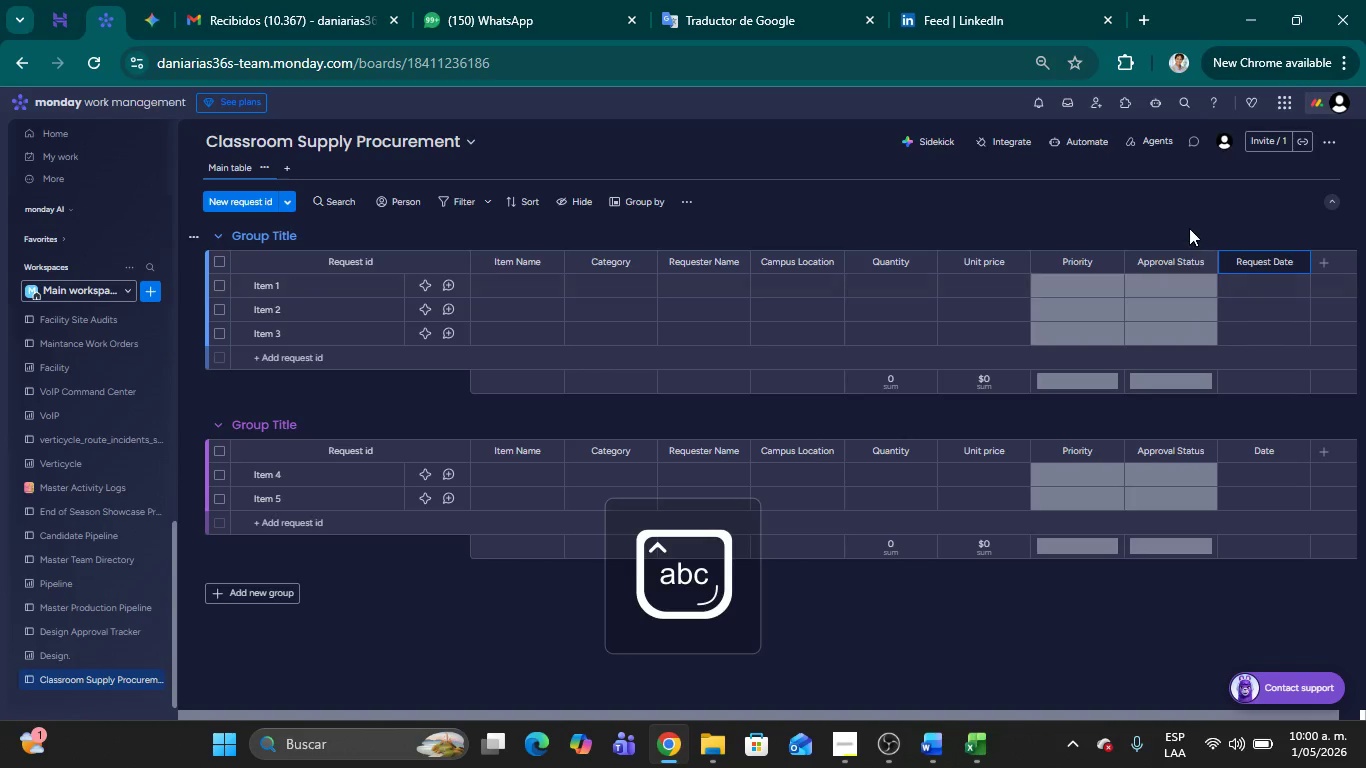 
left_click([1174, 211])
 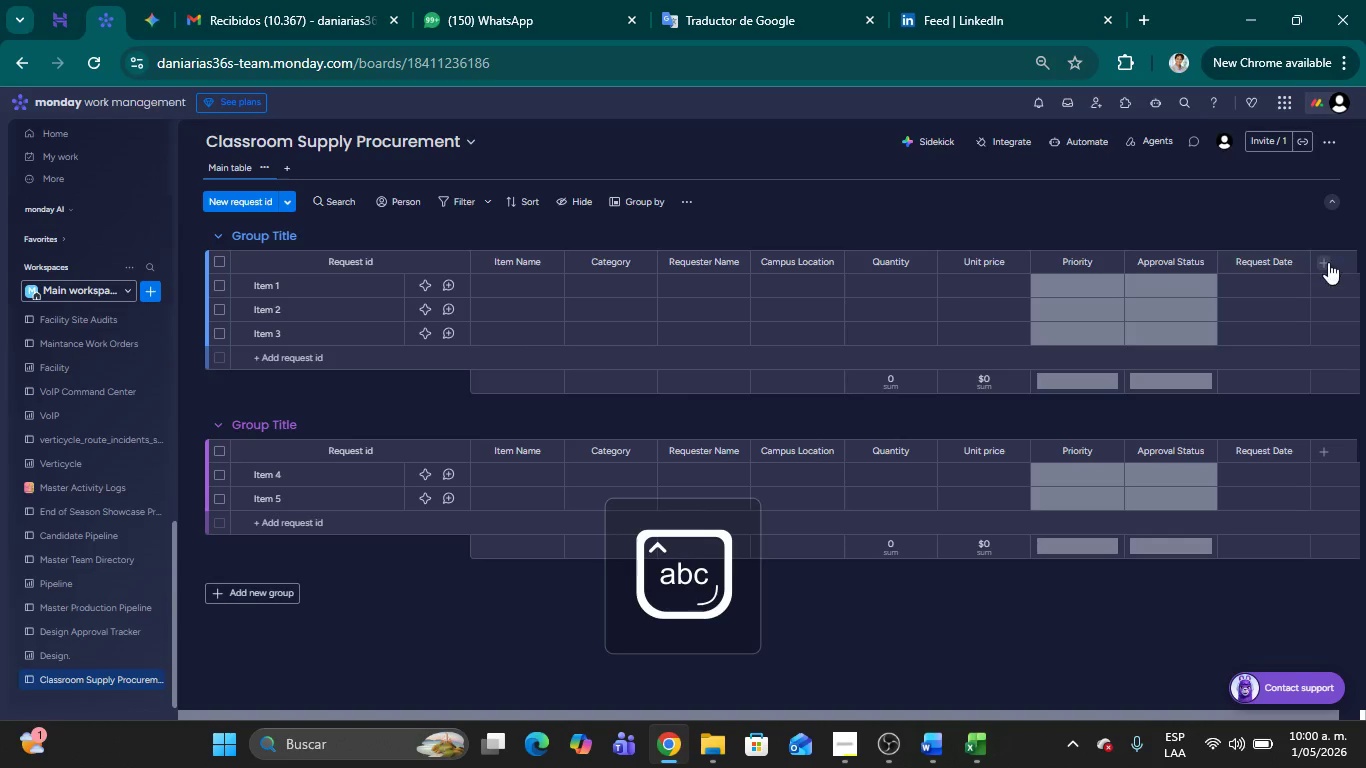 
left_click([1323, 262])
 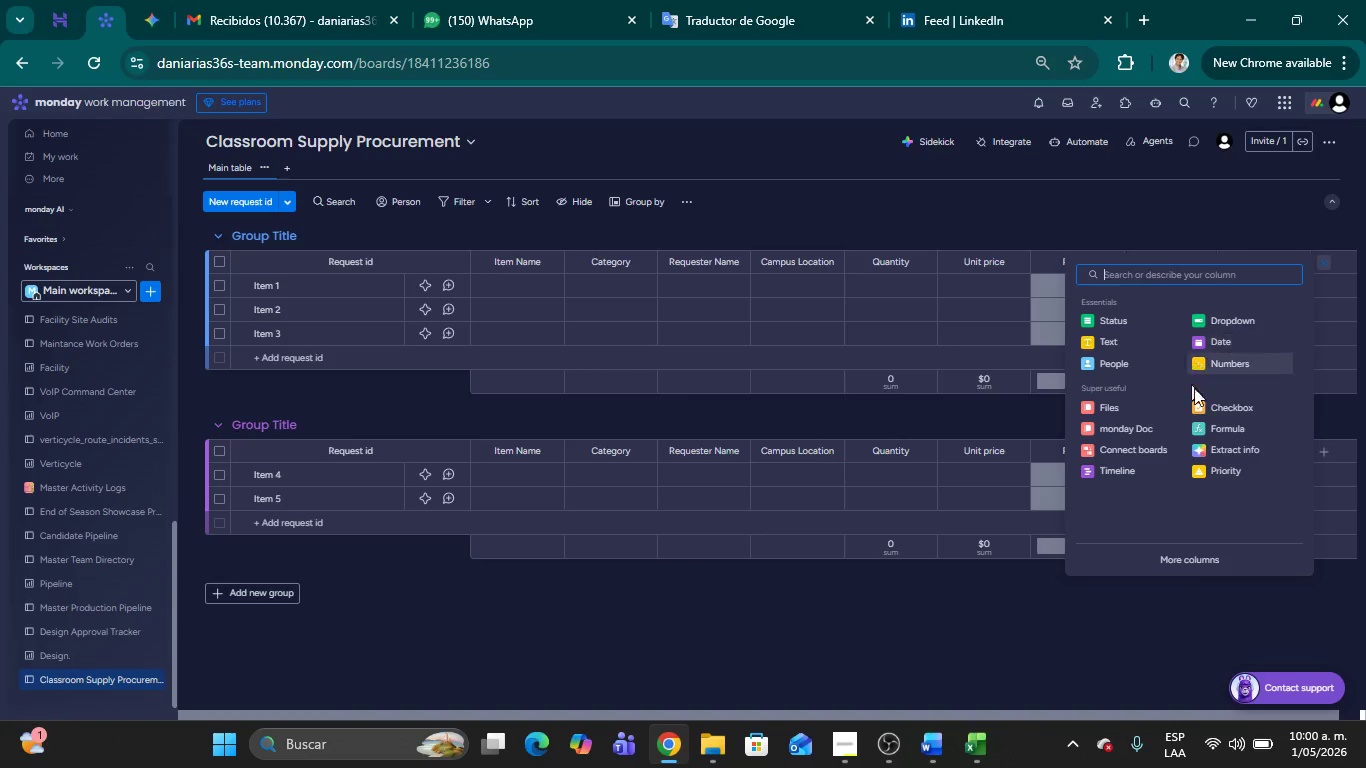 
left_click([1219, 424])
 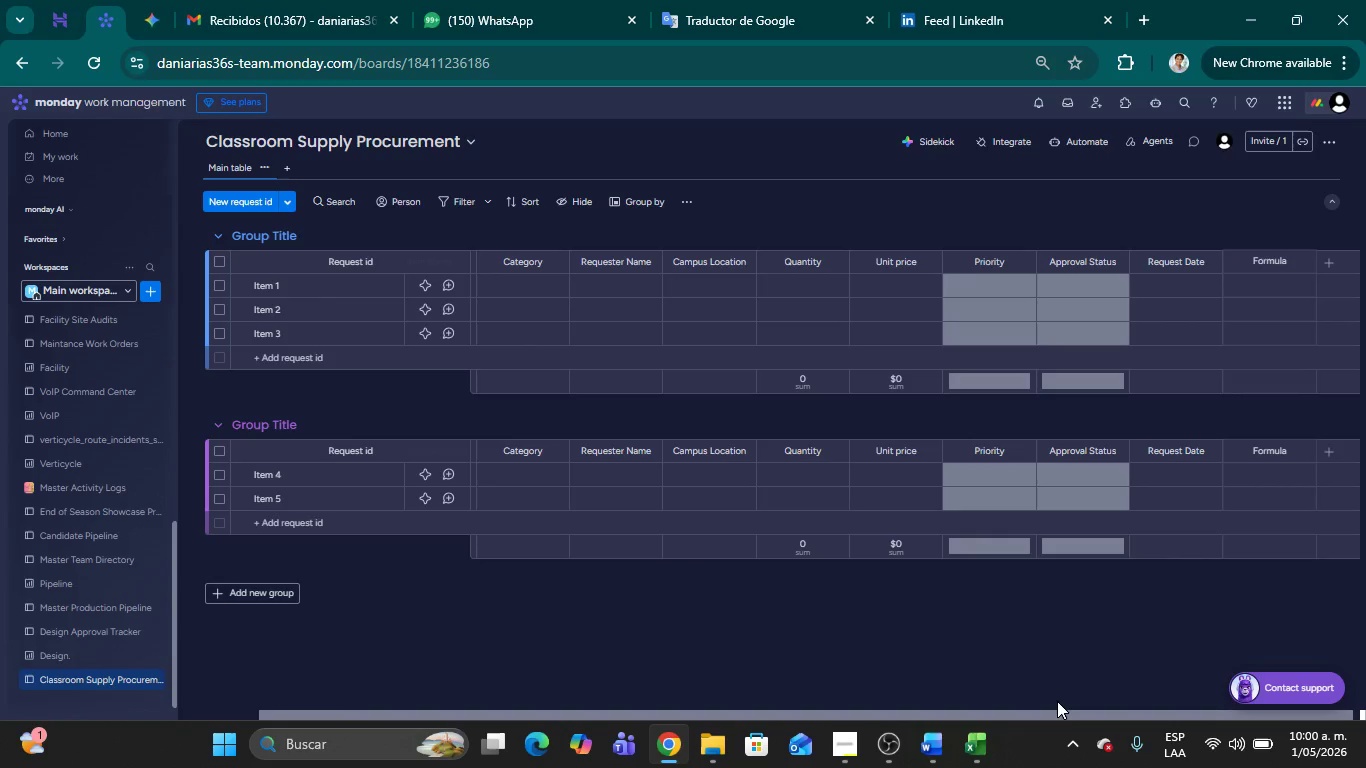 
left_click_drag(start_coordinate=[1059, 713], to_coordinate=[1176, 722])
 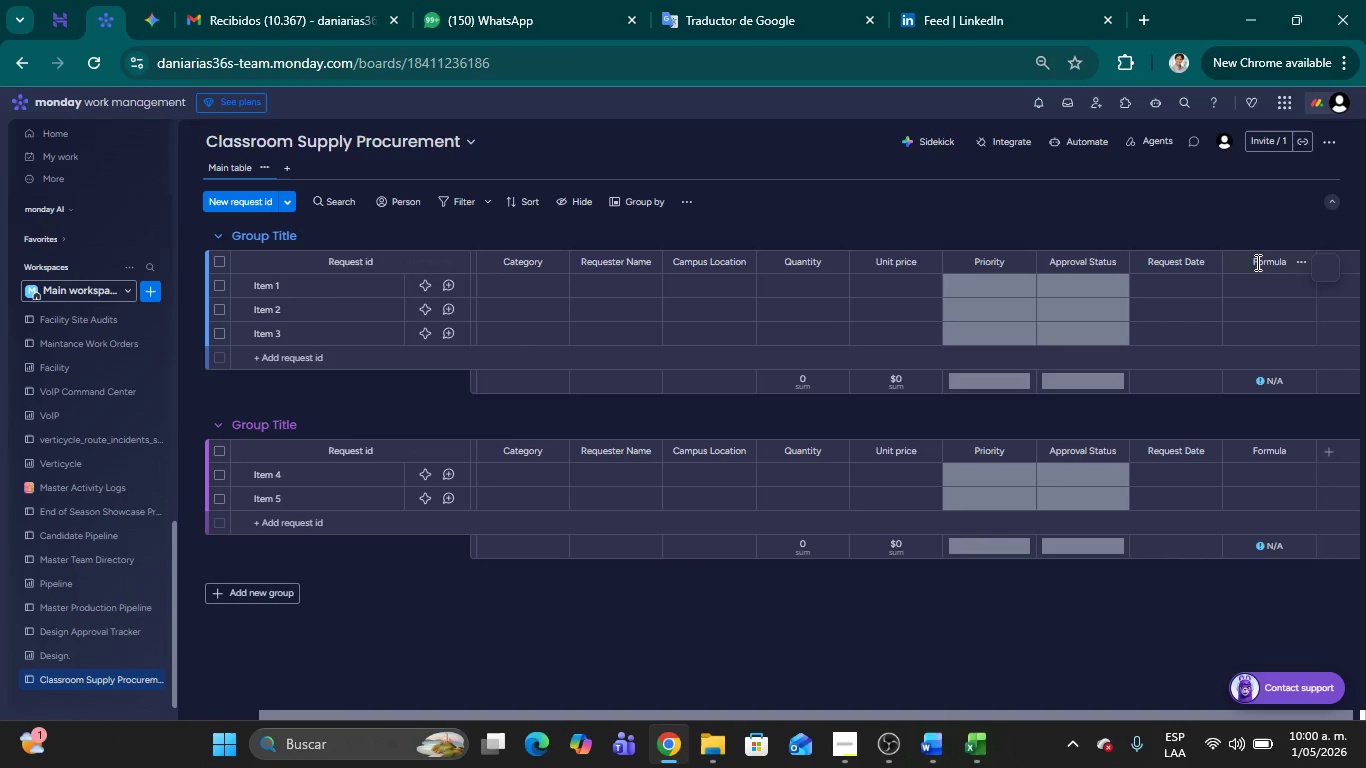 
left_click([1256, 262])
 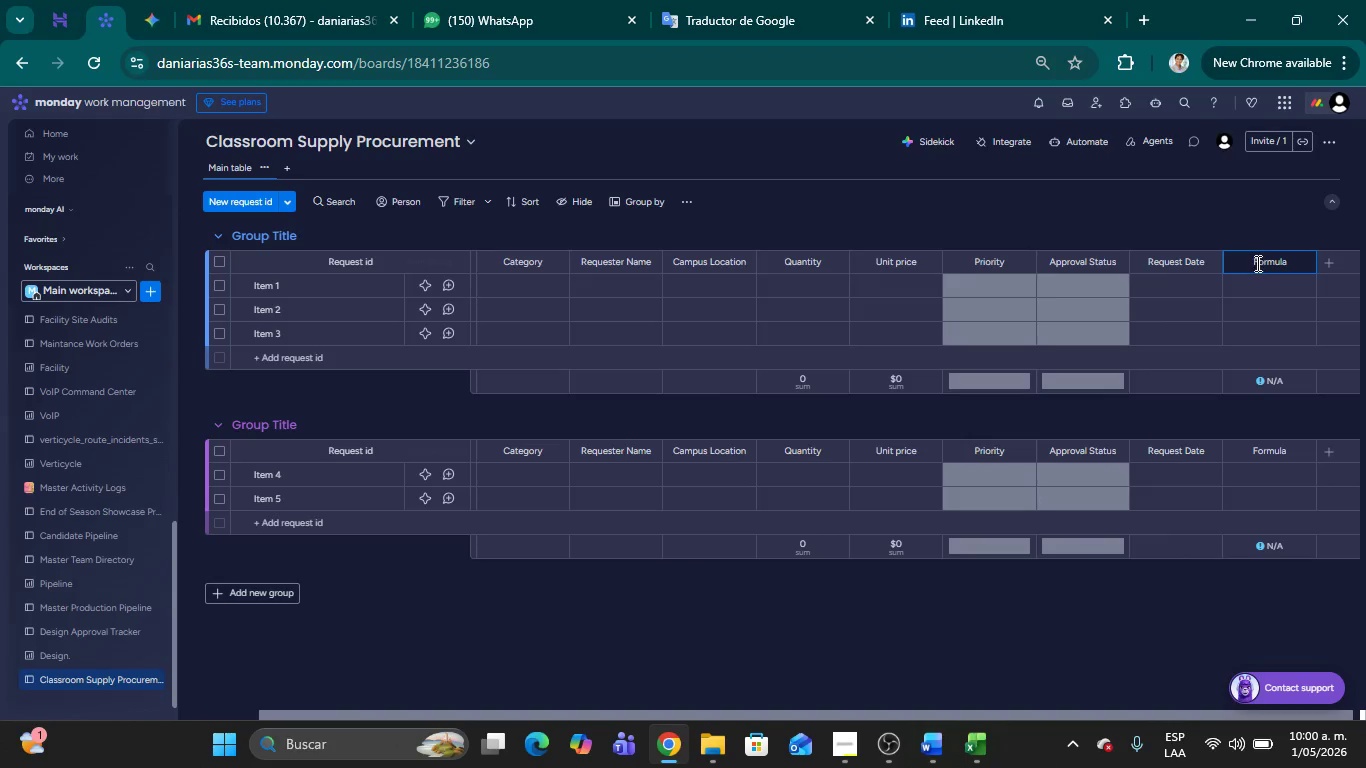 
double_click([1256, 263])
 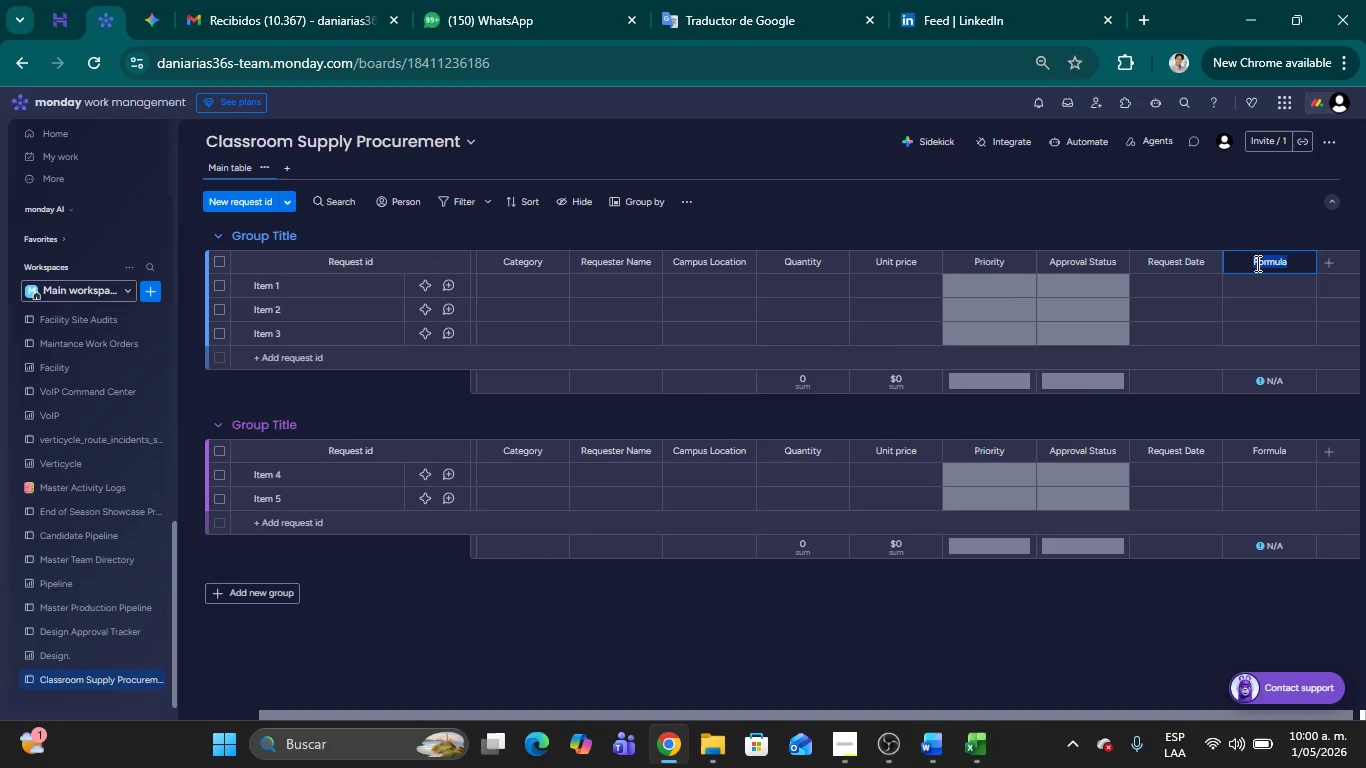 
key(Backspace)
type(Total Cost)
 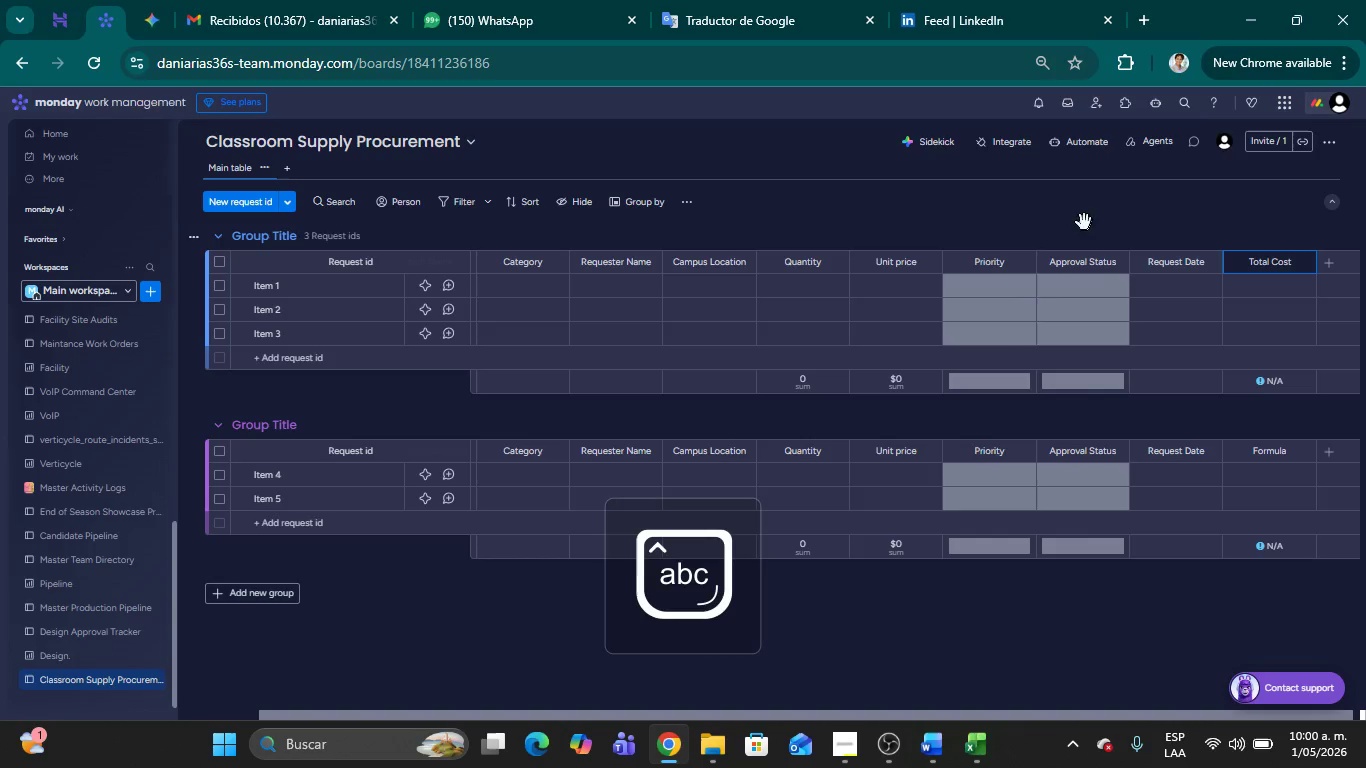 
left_click([1083, 222])
 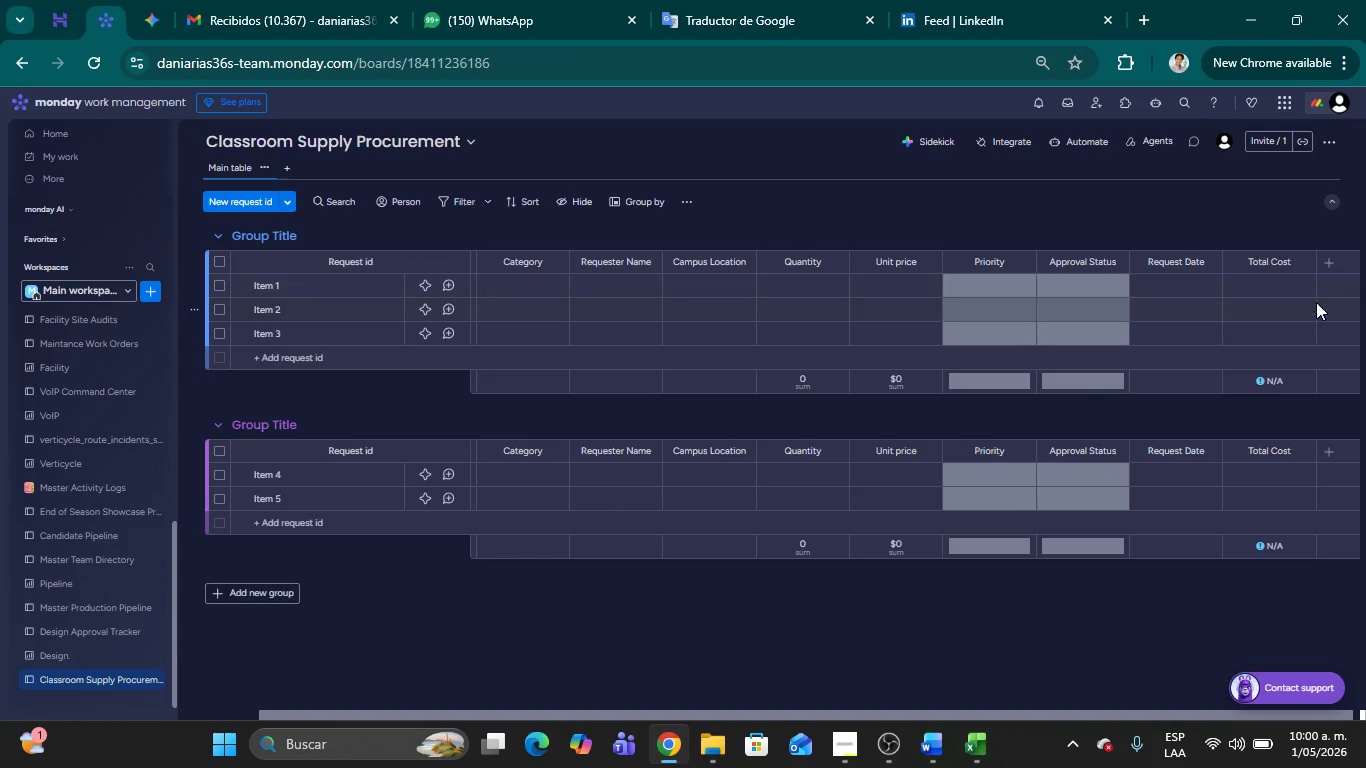 
wait(8.06)
 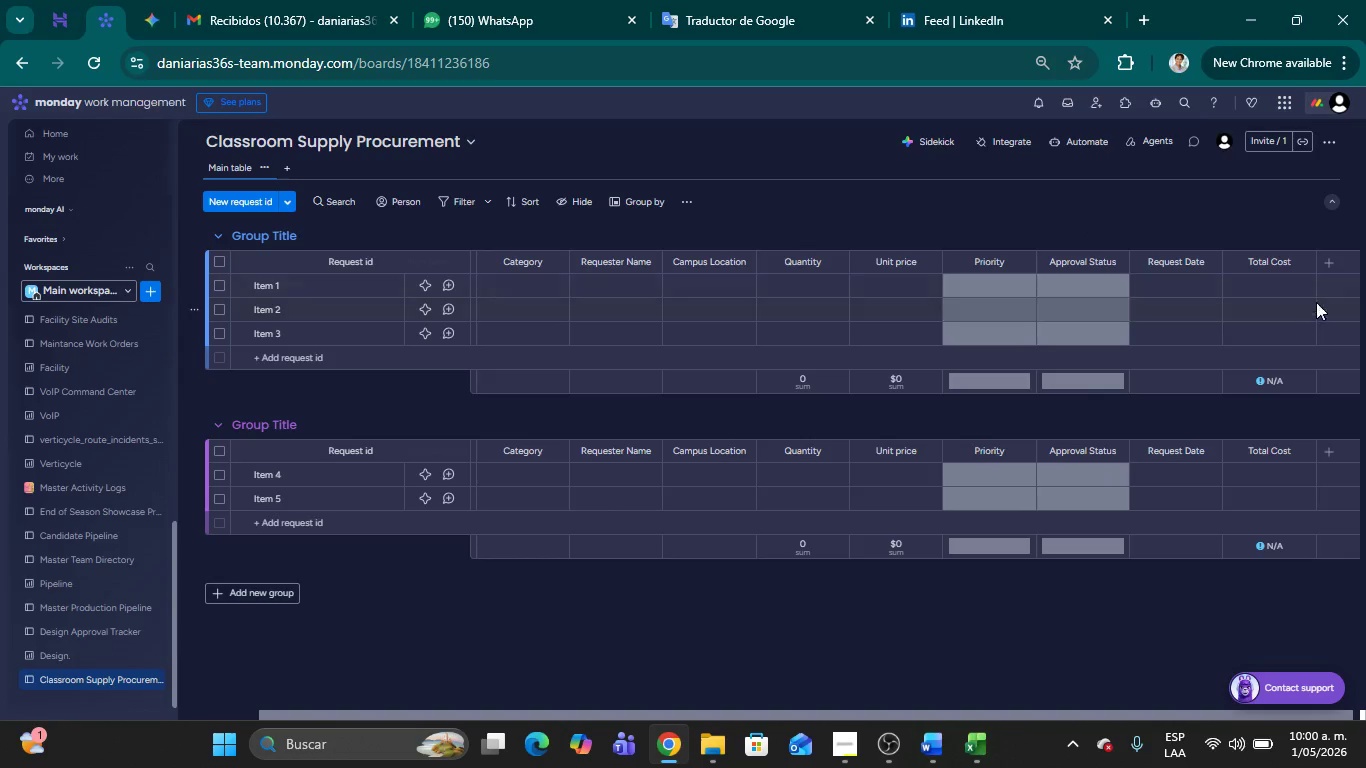 
left_click([218, 289])
 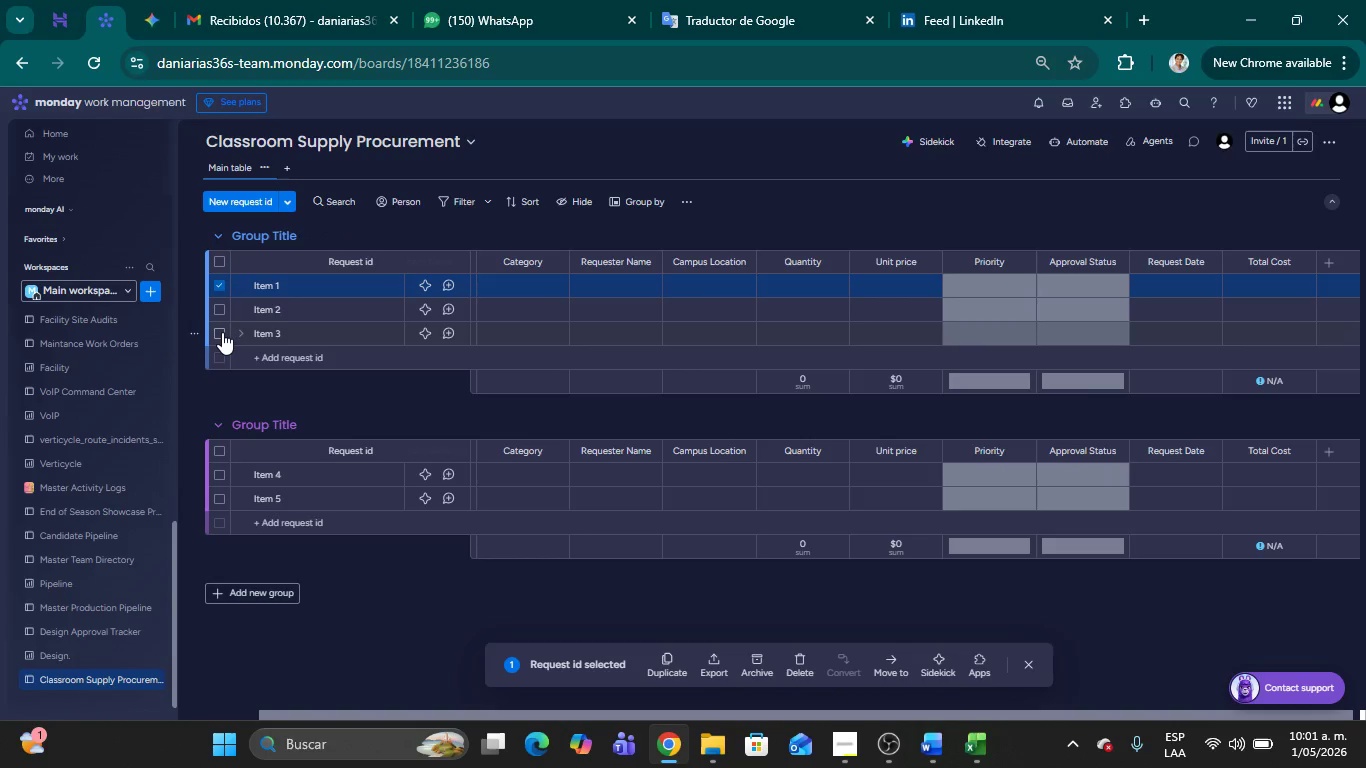 
left_click([217, 285])
 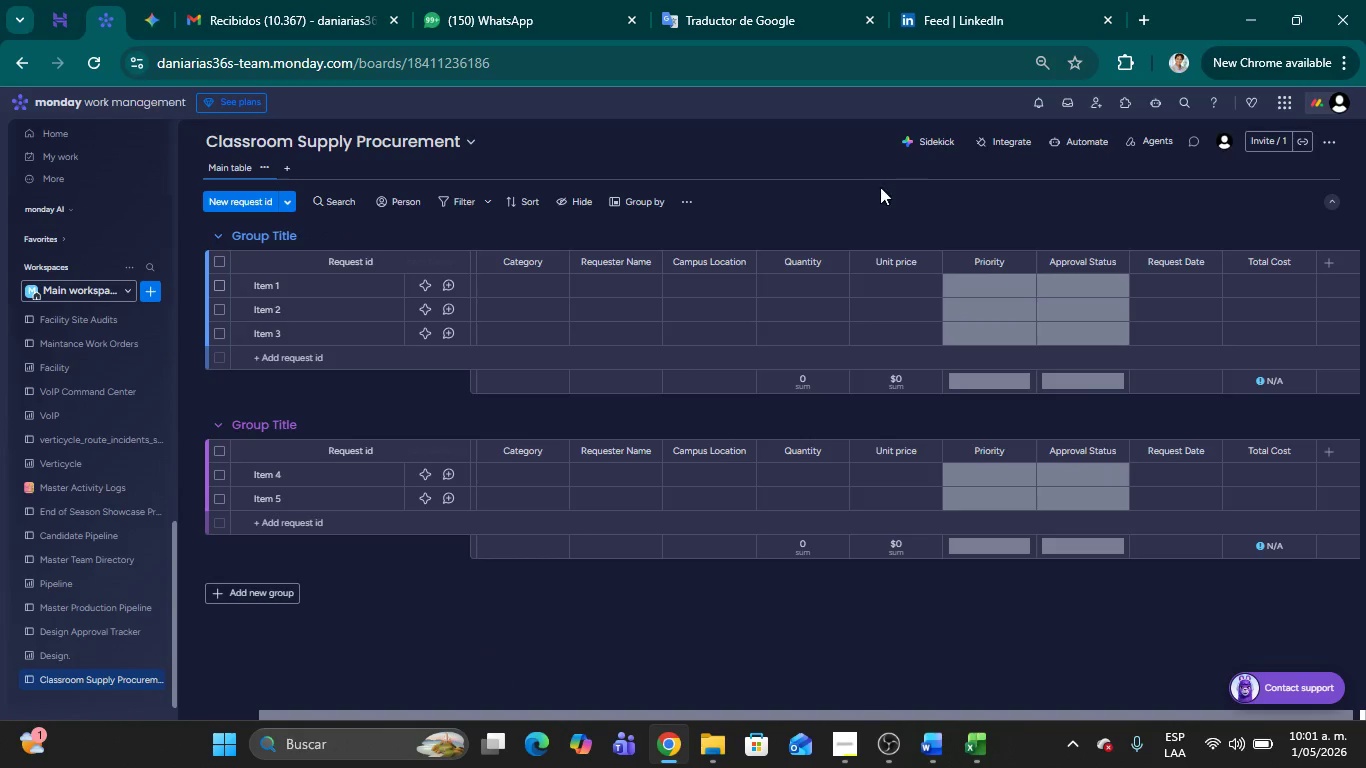 
left_click([871, 191])
 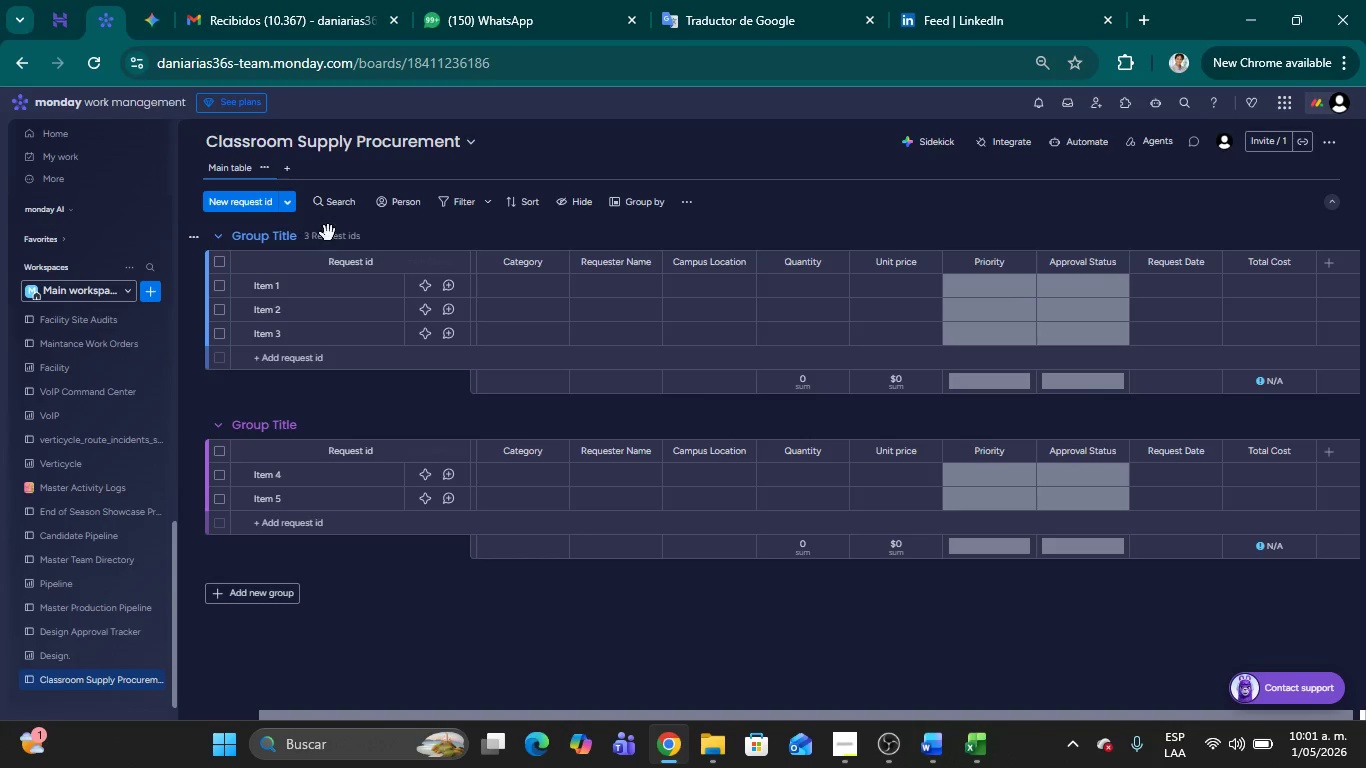 
wait(8.48)
 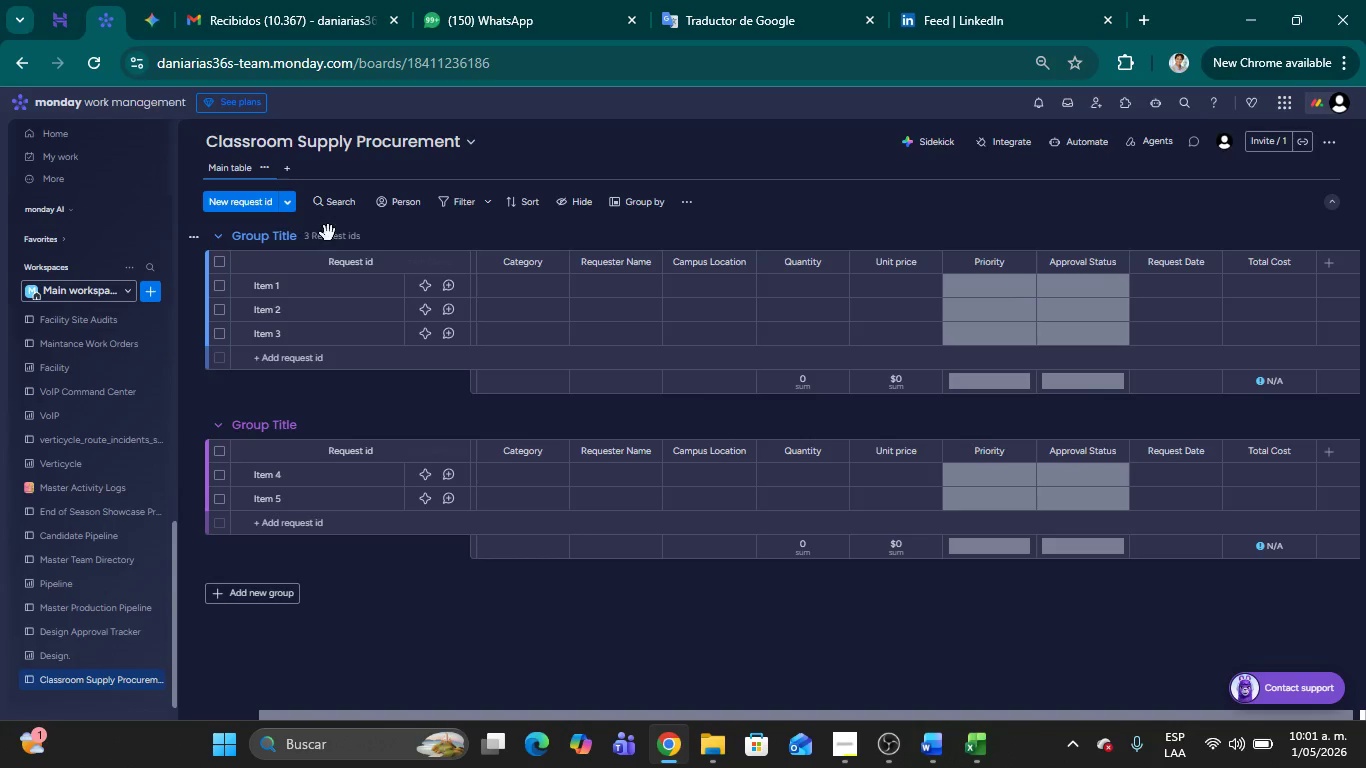 
left_click([285, 198])
 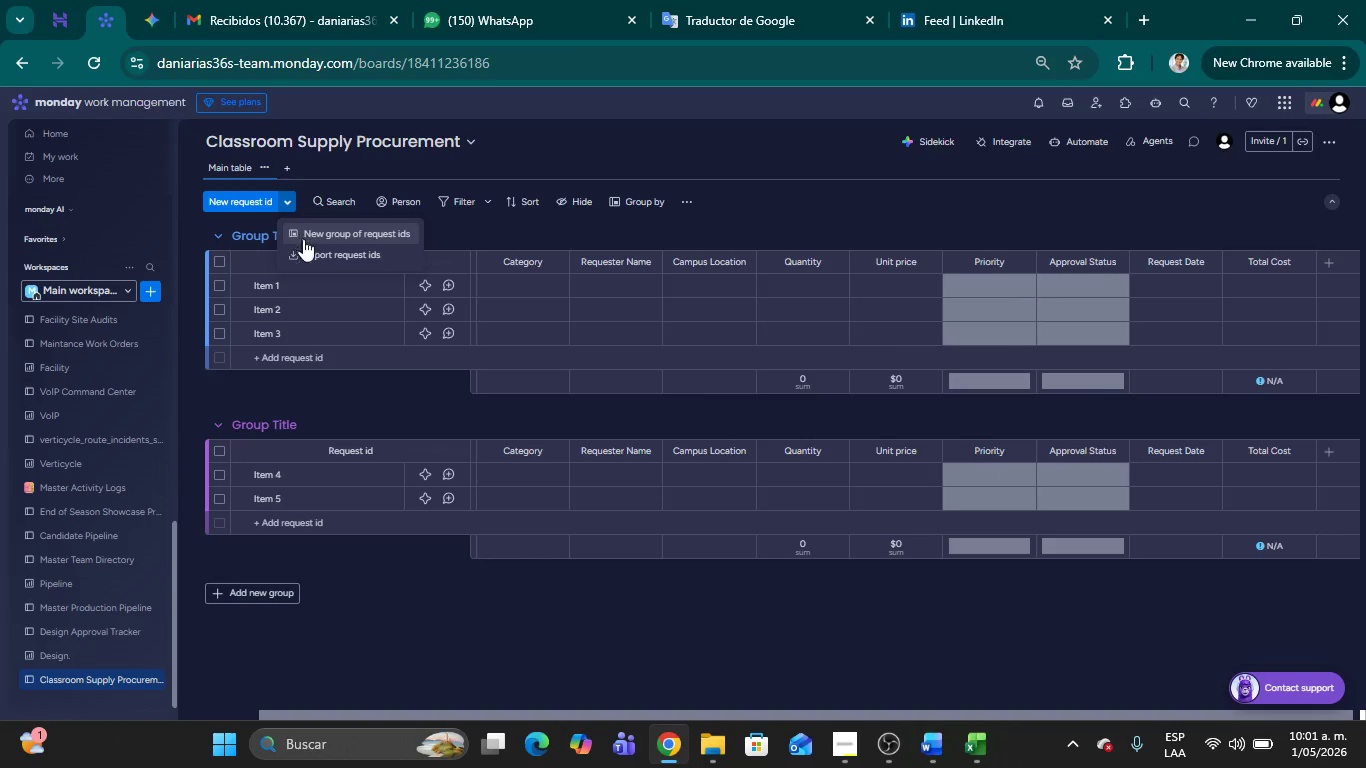 
left_click([313, 256])
 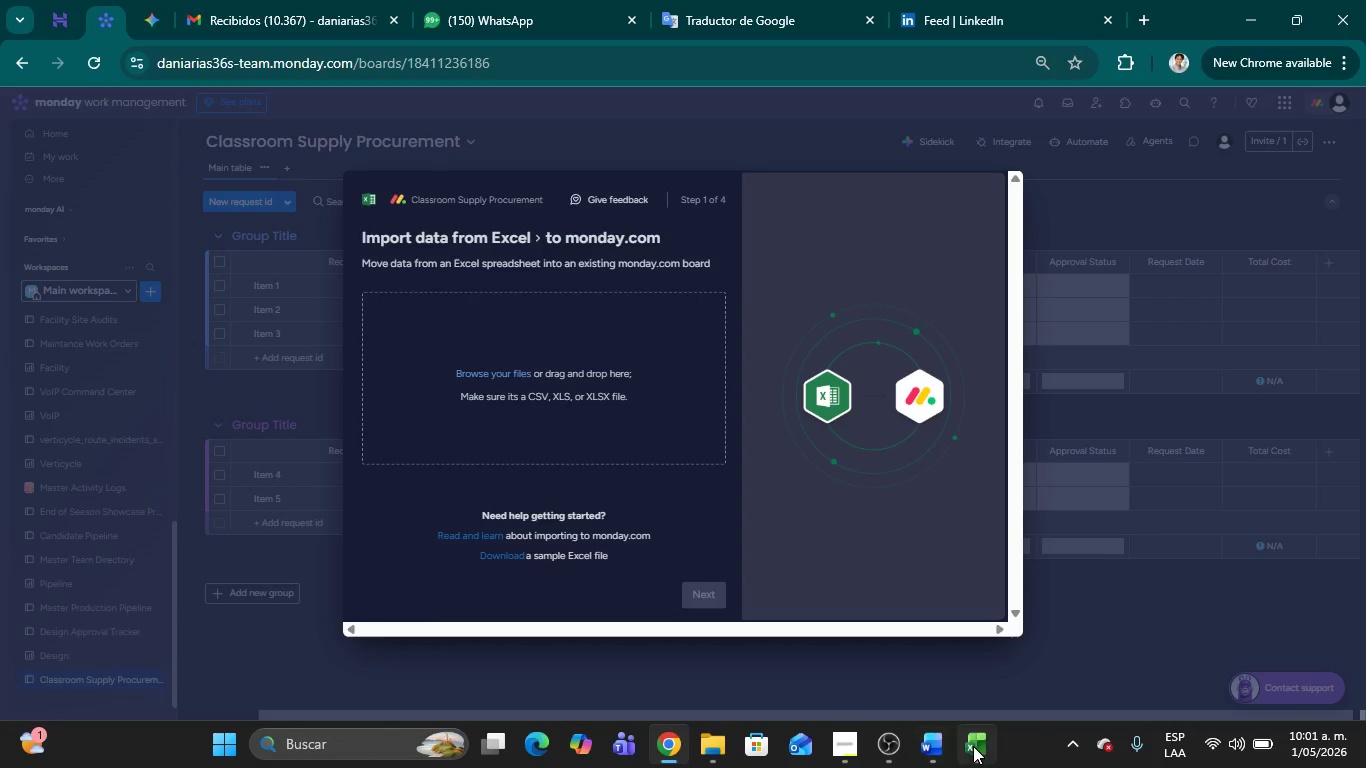 
left_click([857, 503])
 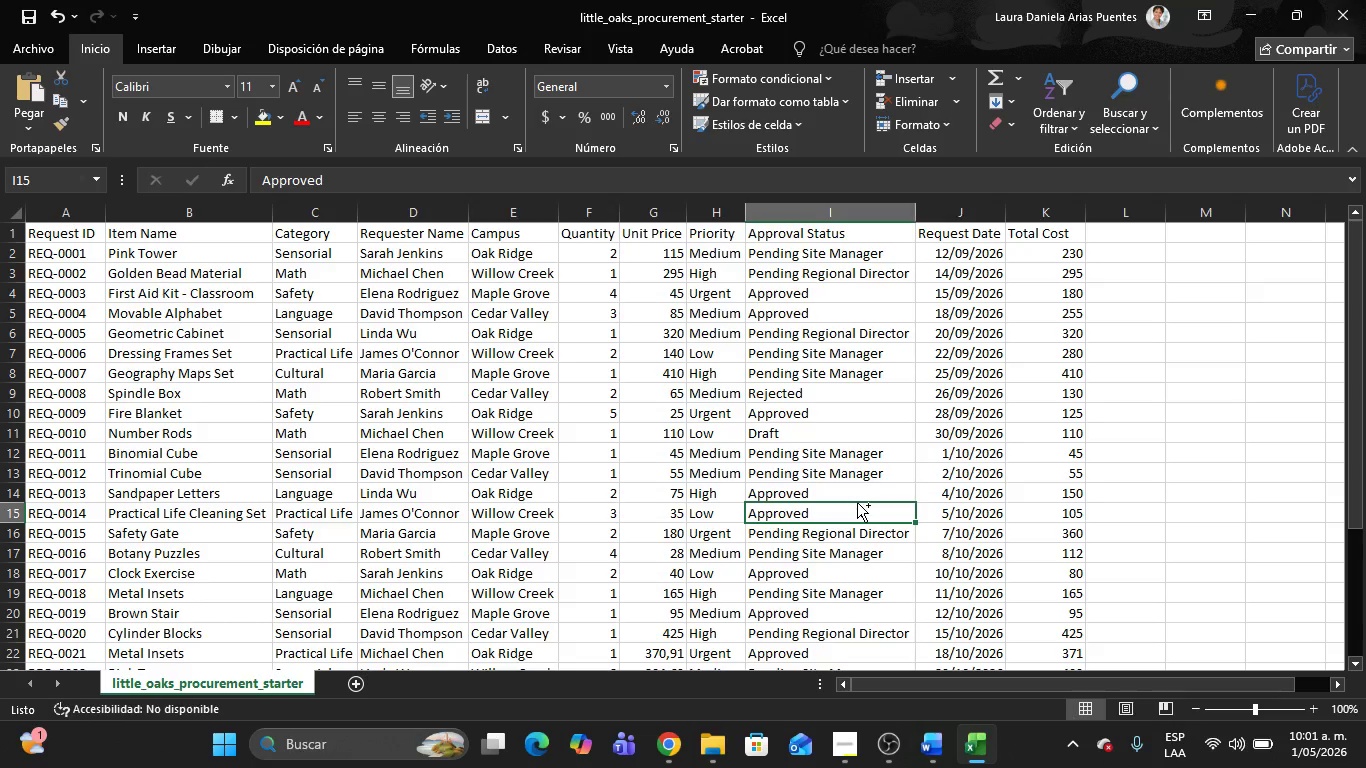 
key(Control+T)
 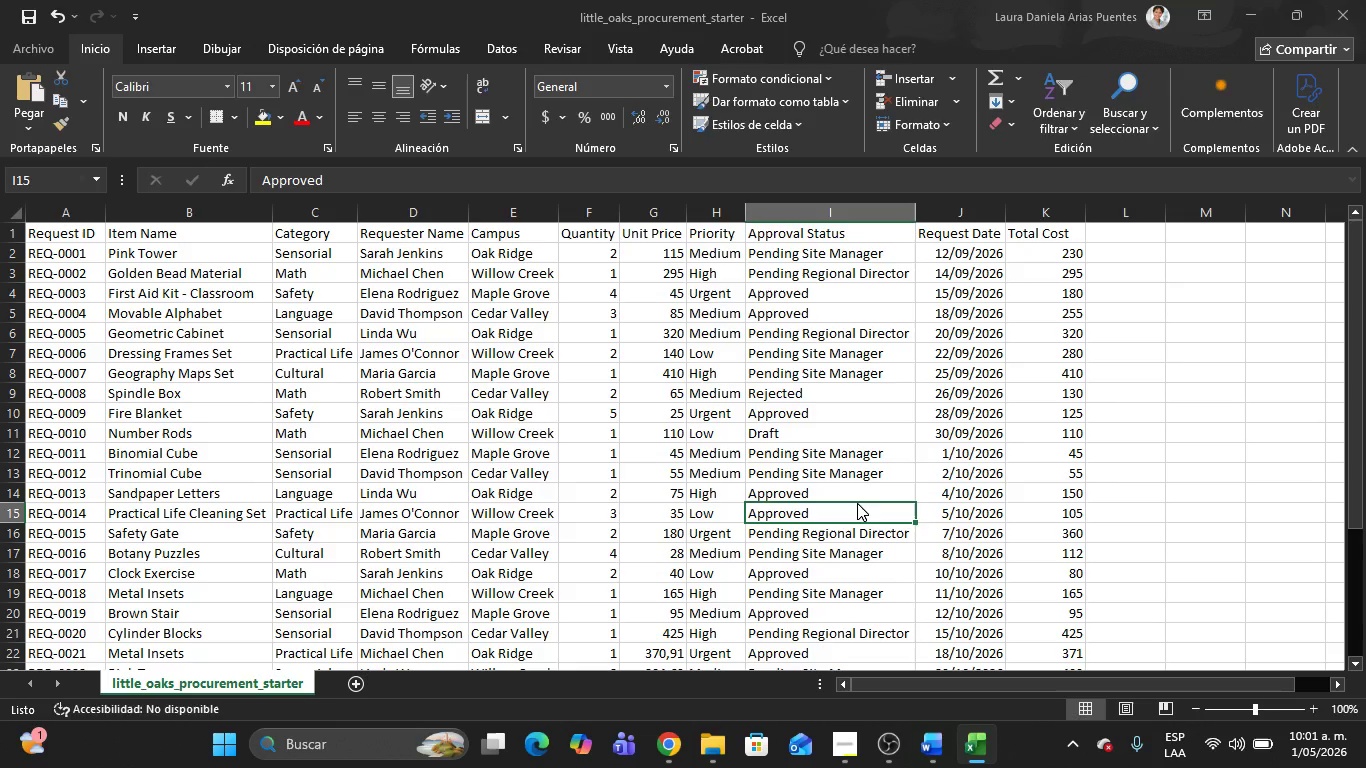 
key(Control+G)
 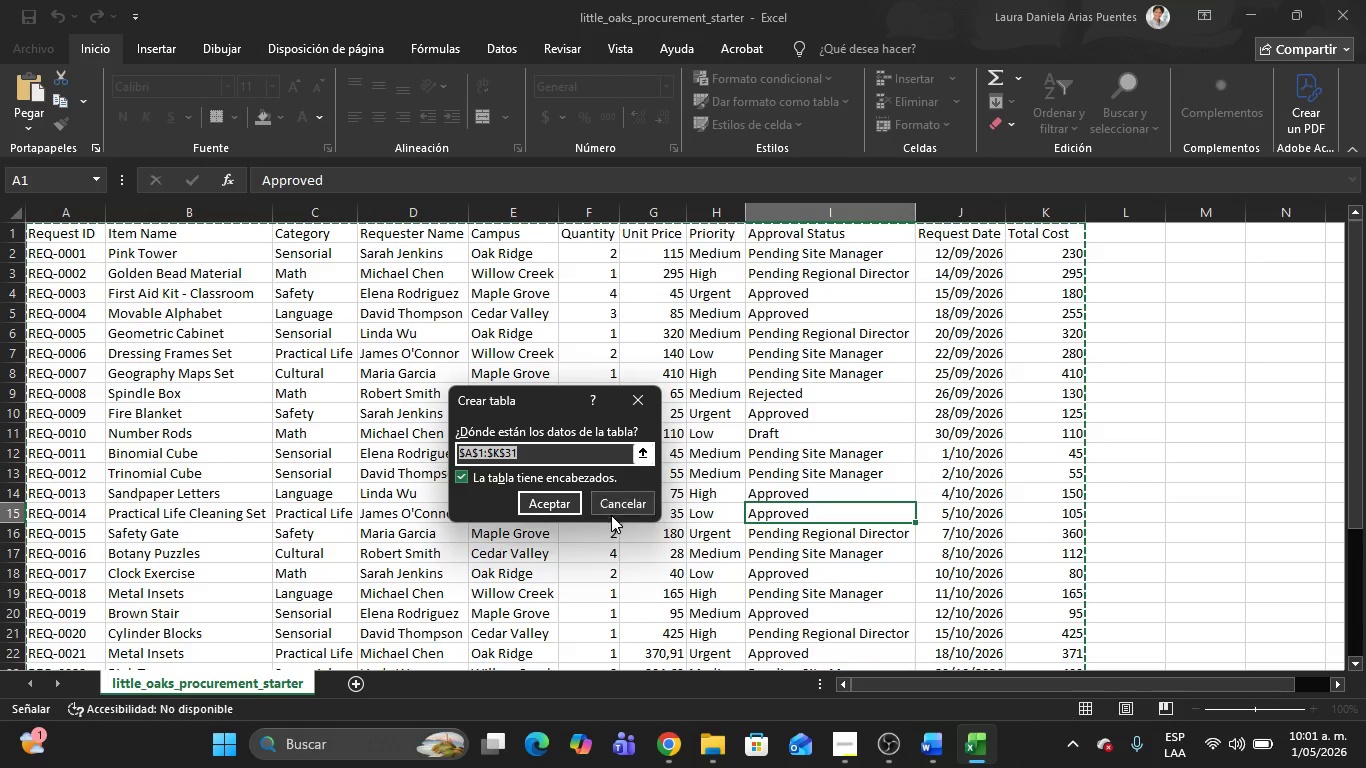 
left_click([625, 498])
 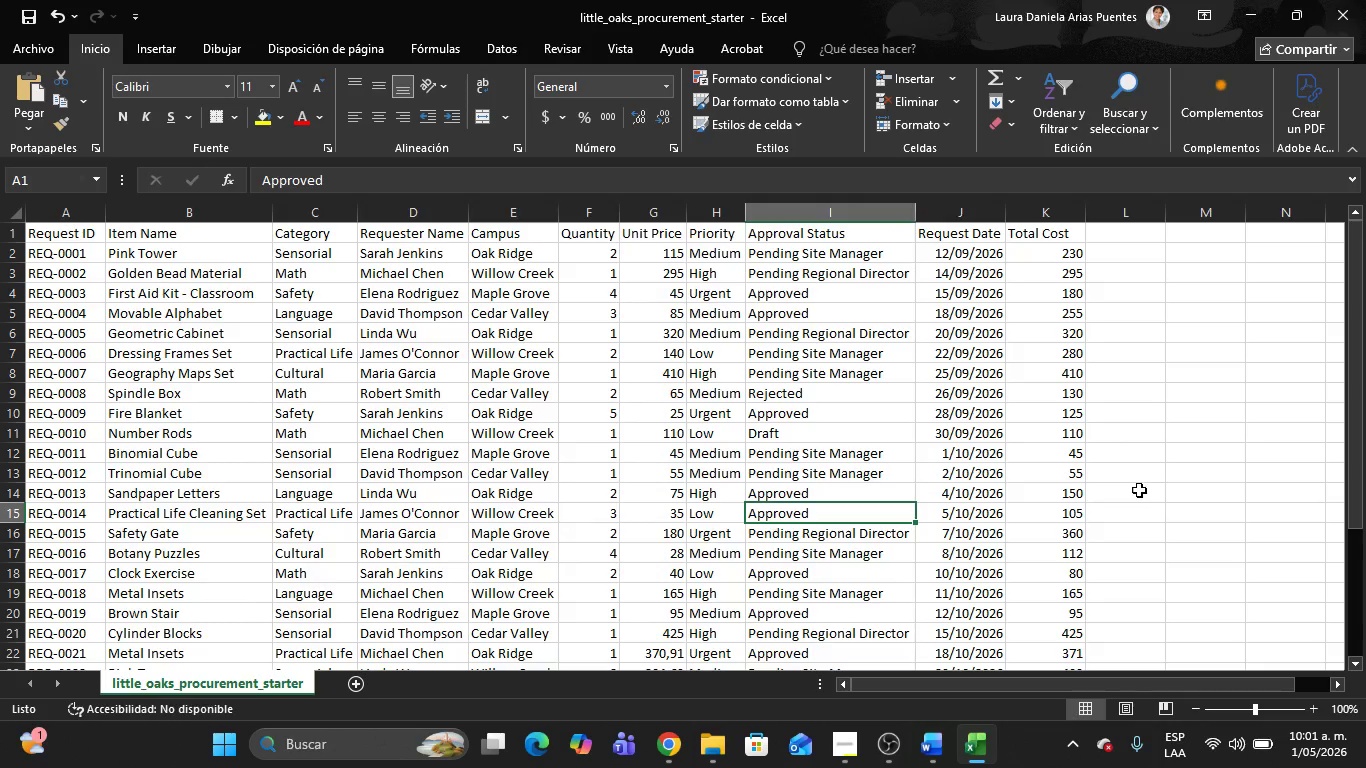 
left_click([1139, 490])
 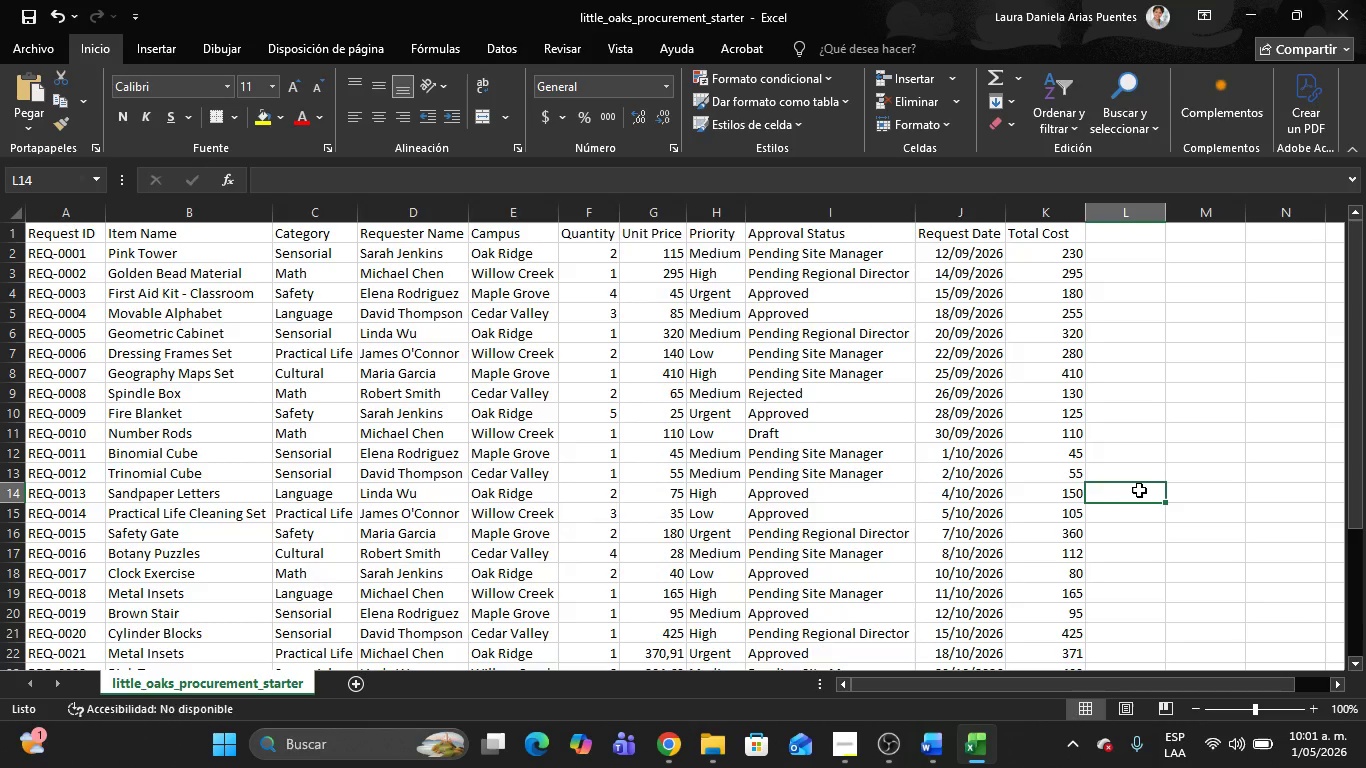 
key(Control+G)
 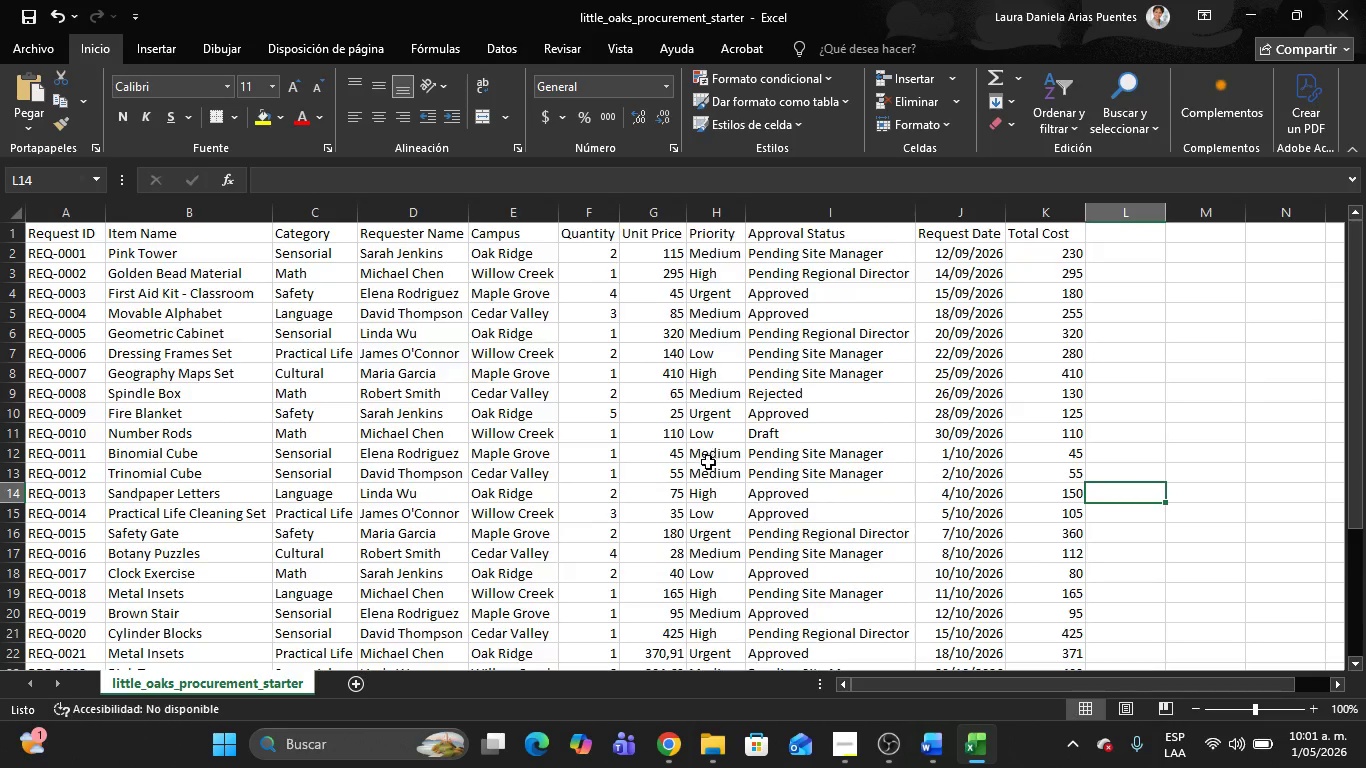 
scroll: coordinate [706, 432], scroll_direction: up, amount: 22.0
 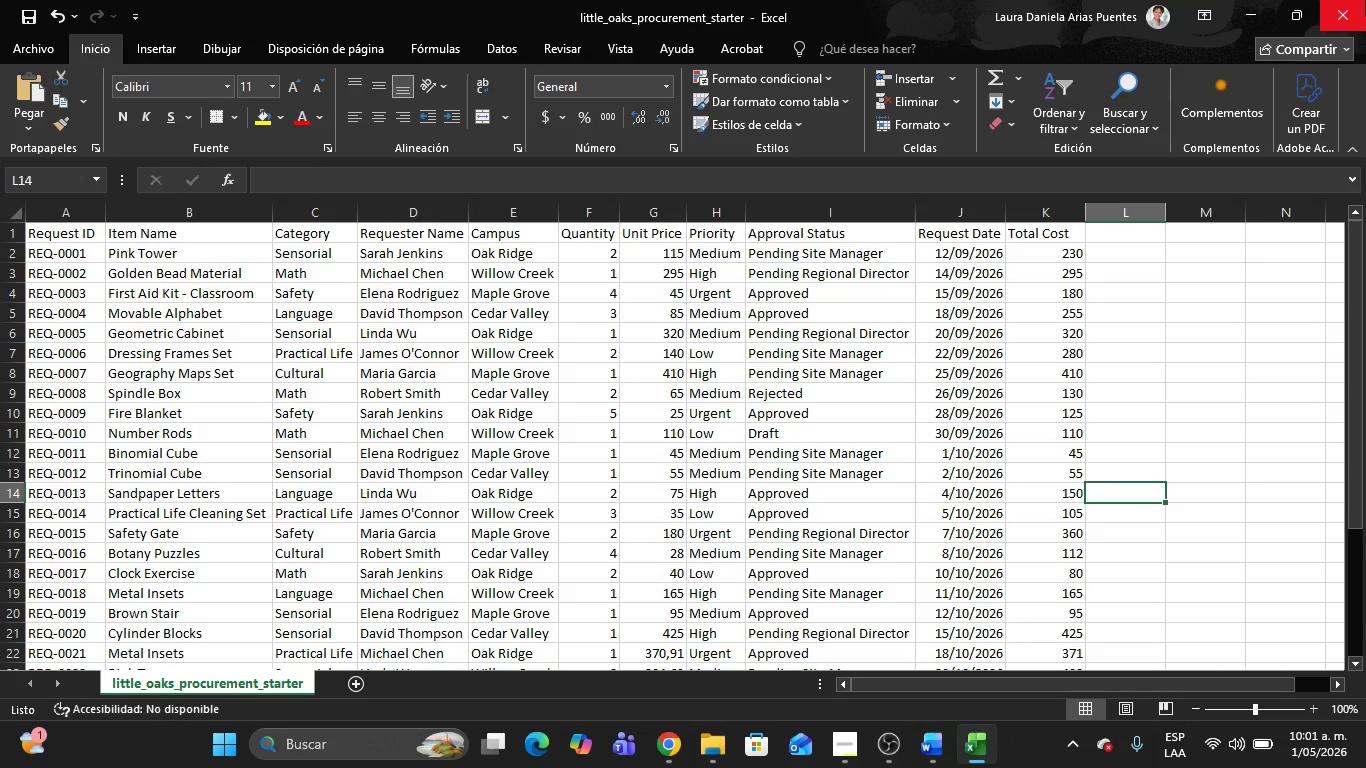 
left_click([1365, 0])
 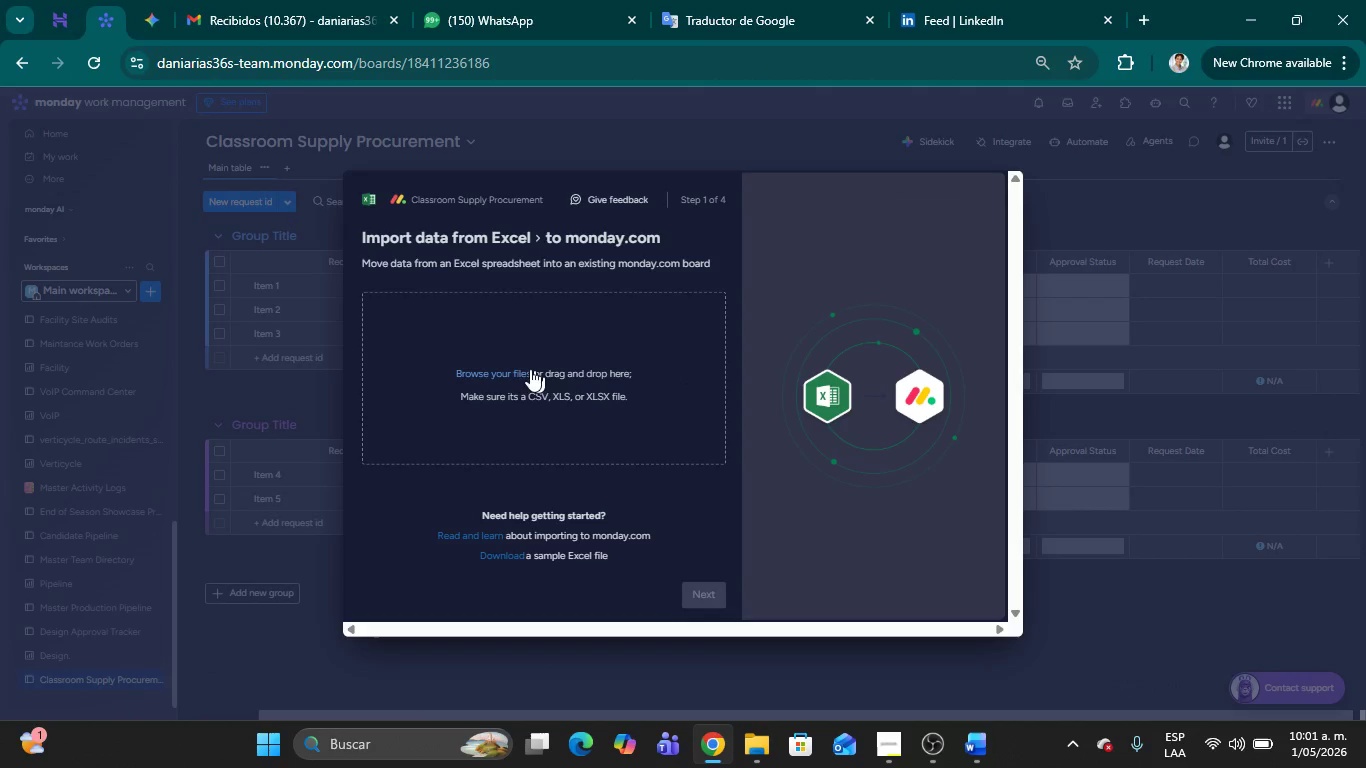 
left_click([509, 369])
 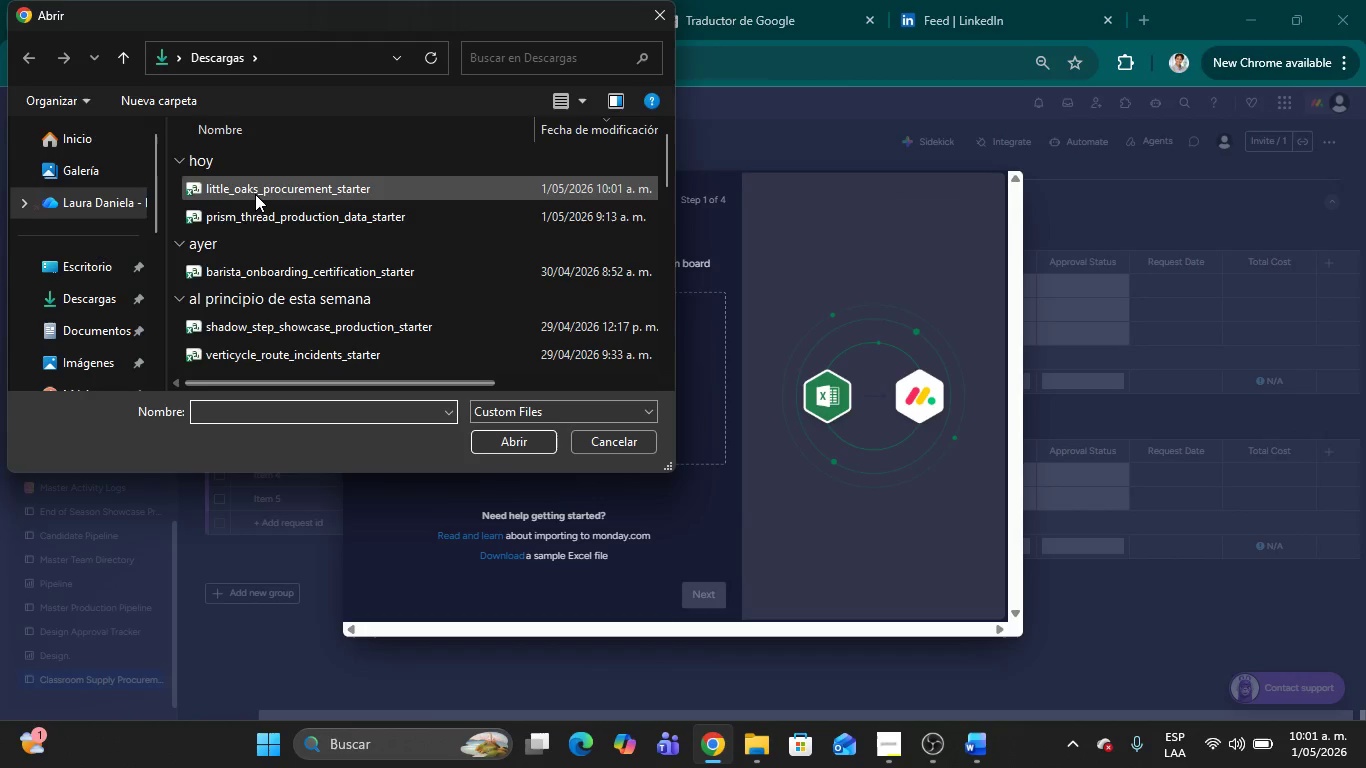 
double_click([250, 188])
 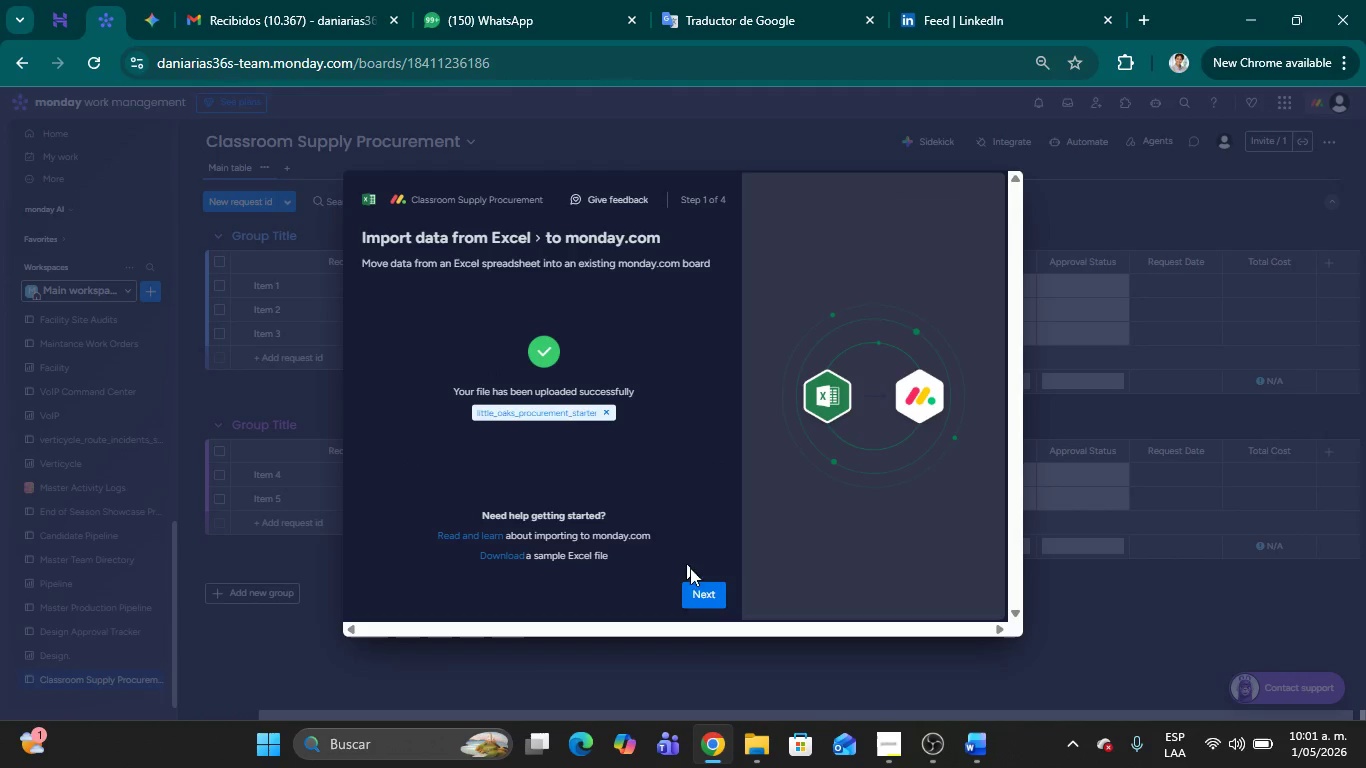 
left_click([699, 585])
 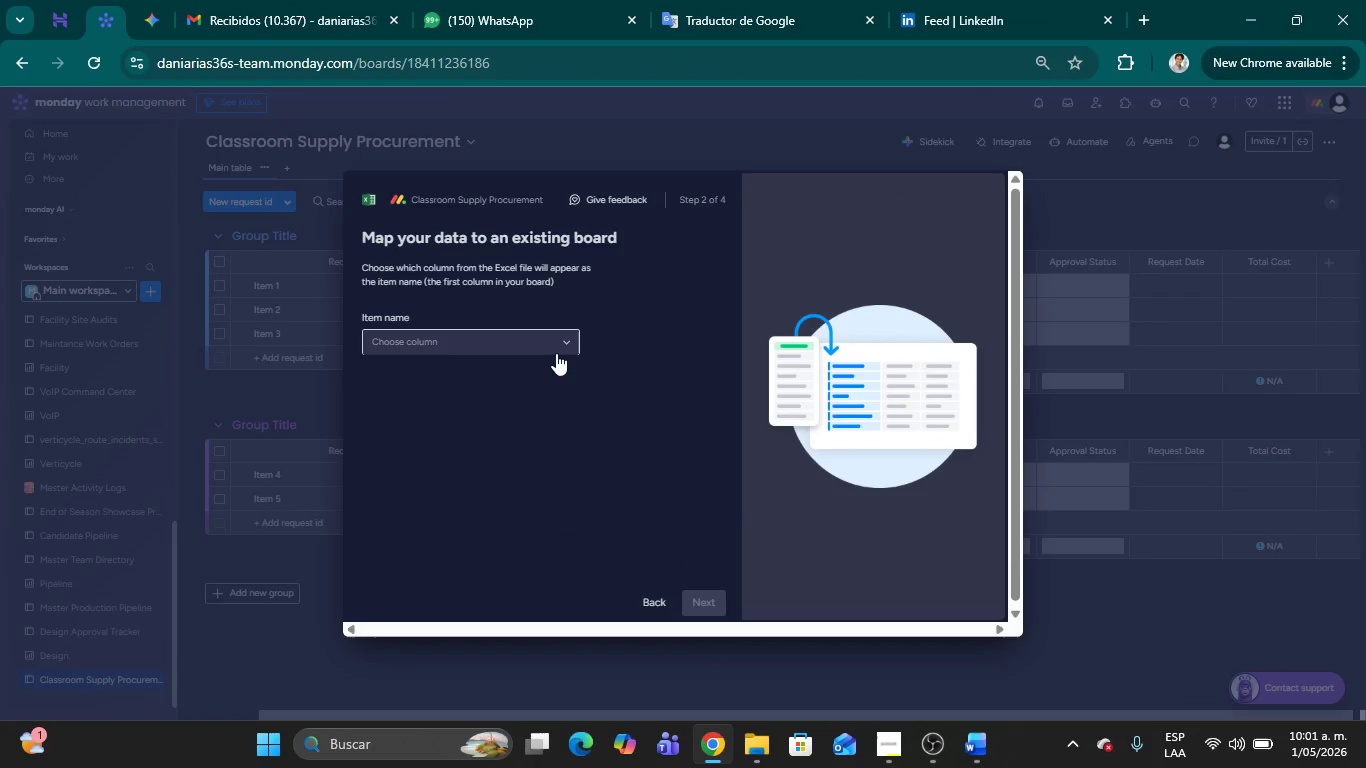 
left_click([563, 339])
 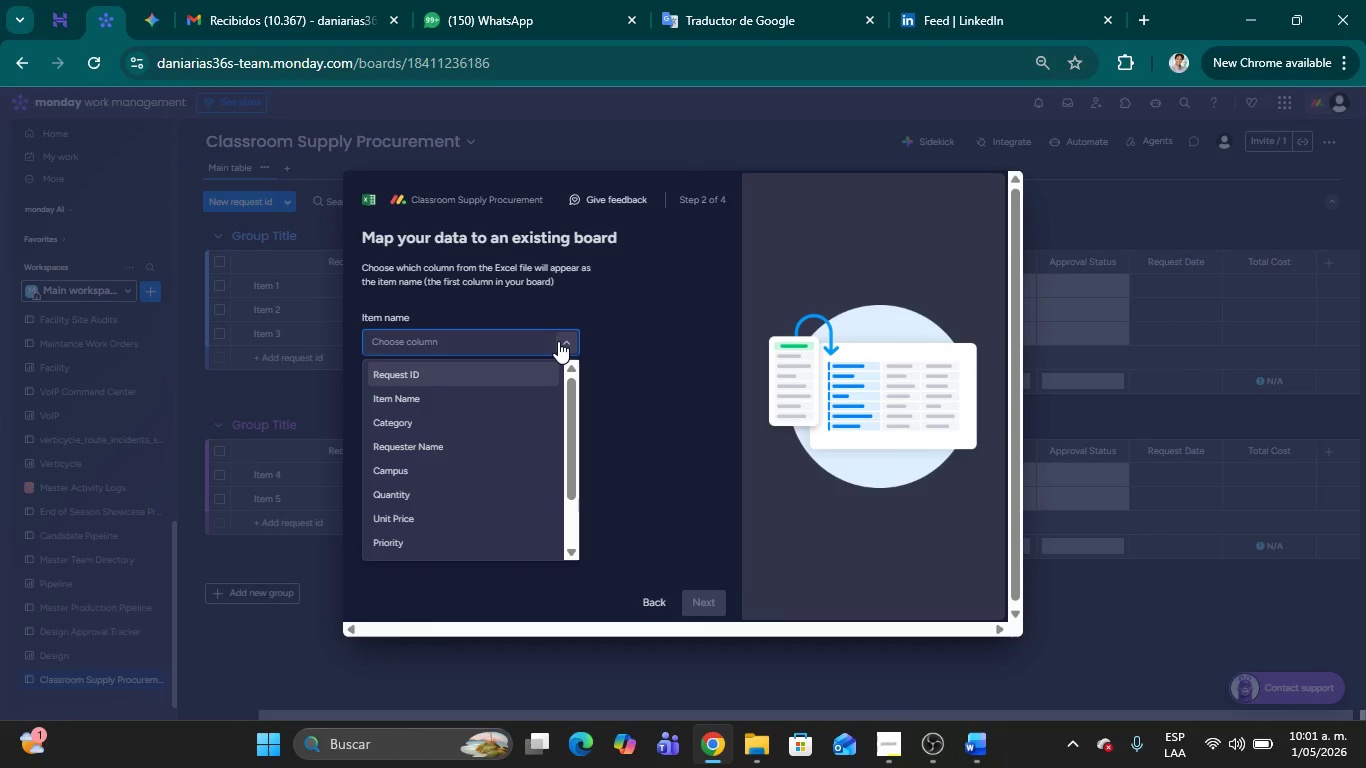 
left_click([461, 373])
 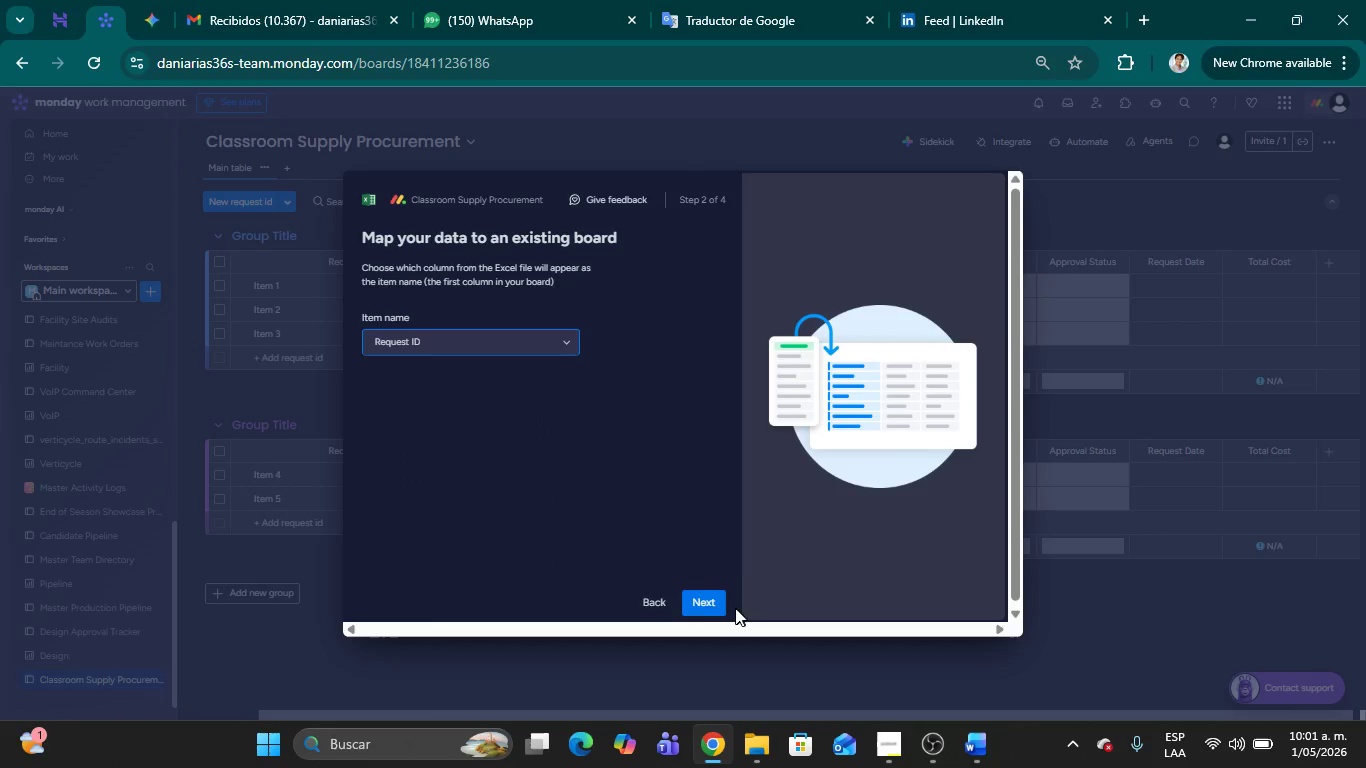 
scroll: coordinate [506, 356], scroll_direction: up, amount: 1.0
 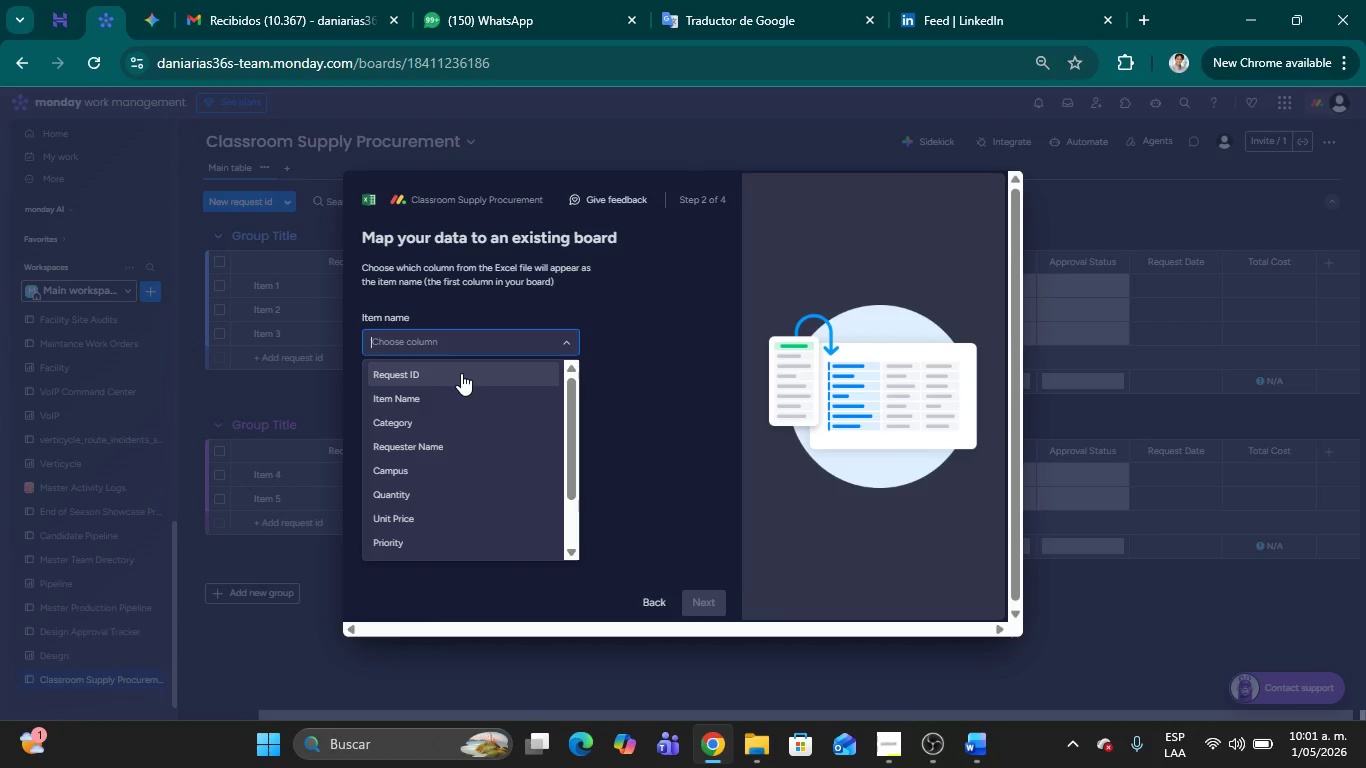 
left_click([714, 595])
 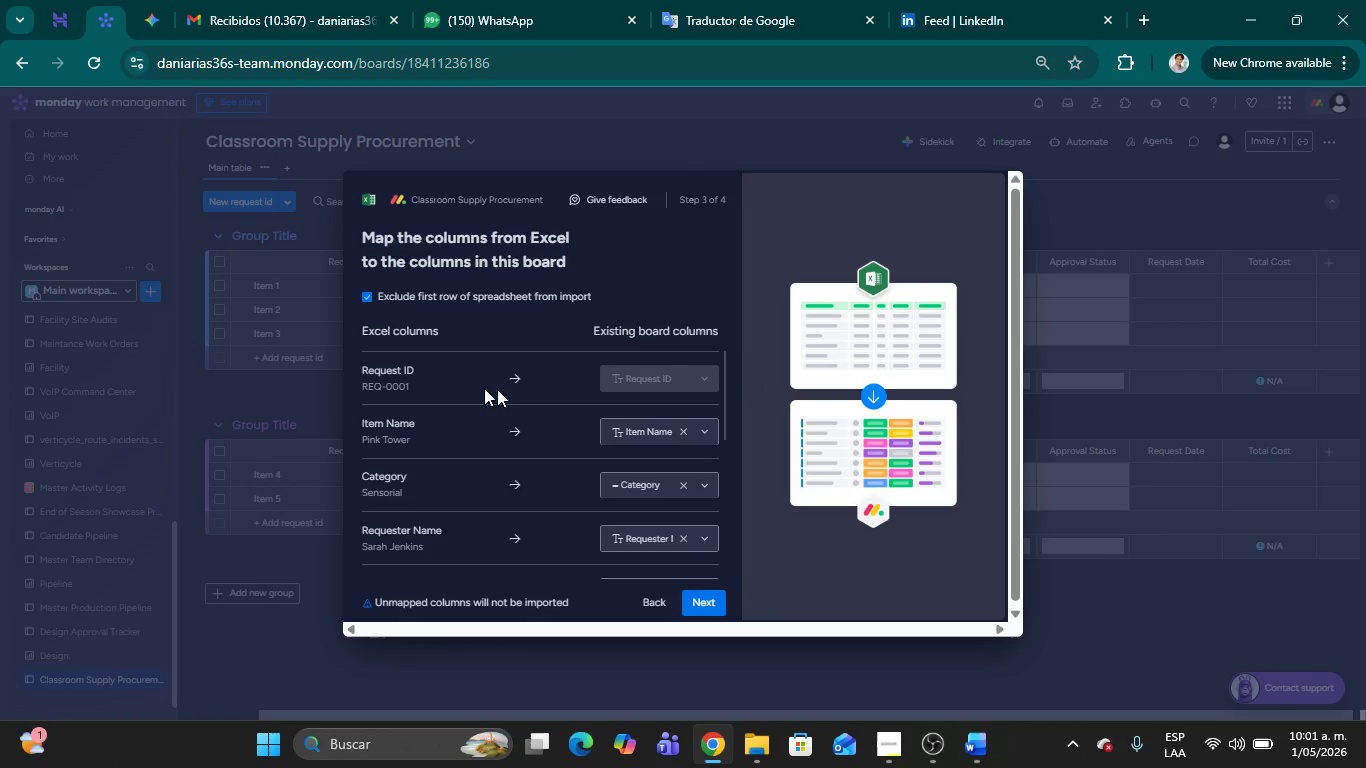 
scroll: coordinate [554, 444], scroll_direction: down, amount: 5.0
 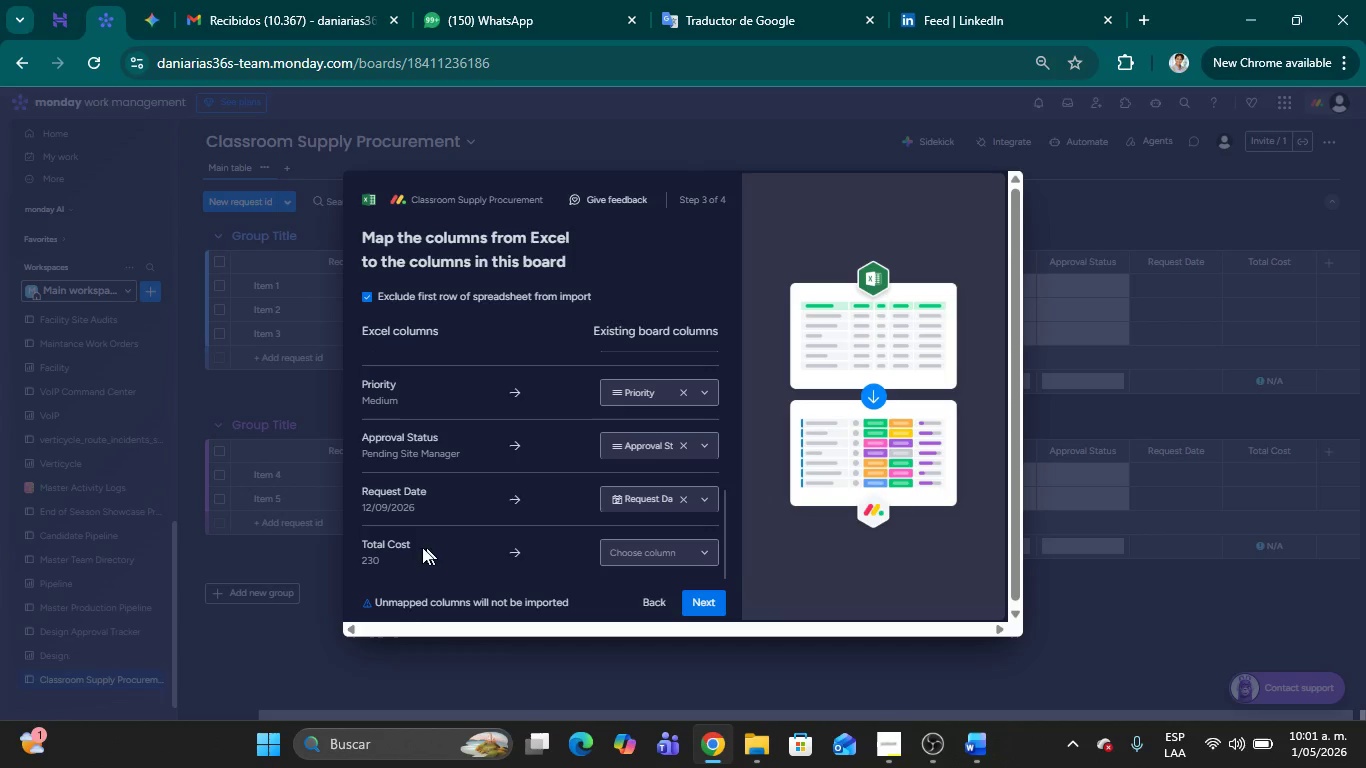 
scroll: coordinate [657, 467], scroll_direction: up, amount: 2.0
 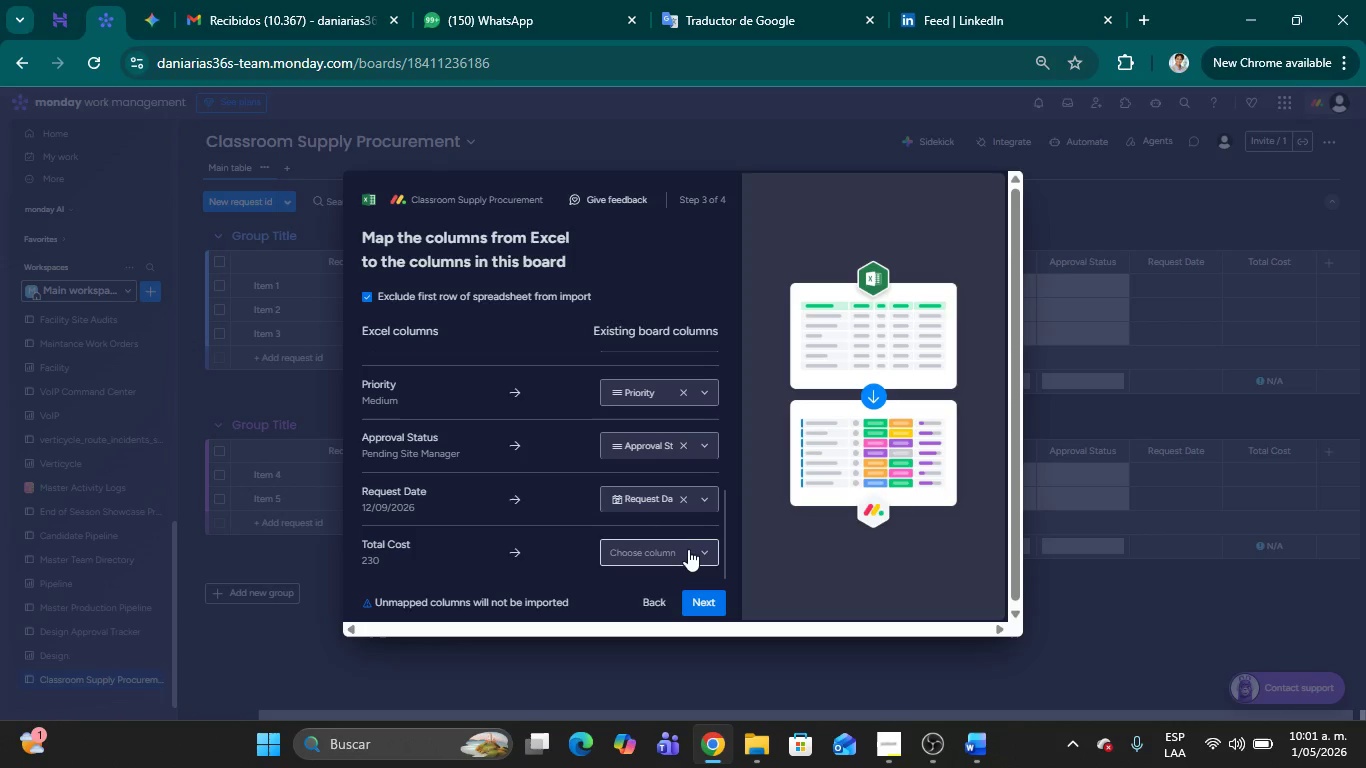 
scroll: coordinate [688, 551], scroll_direction: down, amount: 1.0
 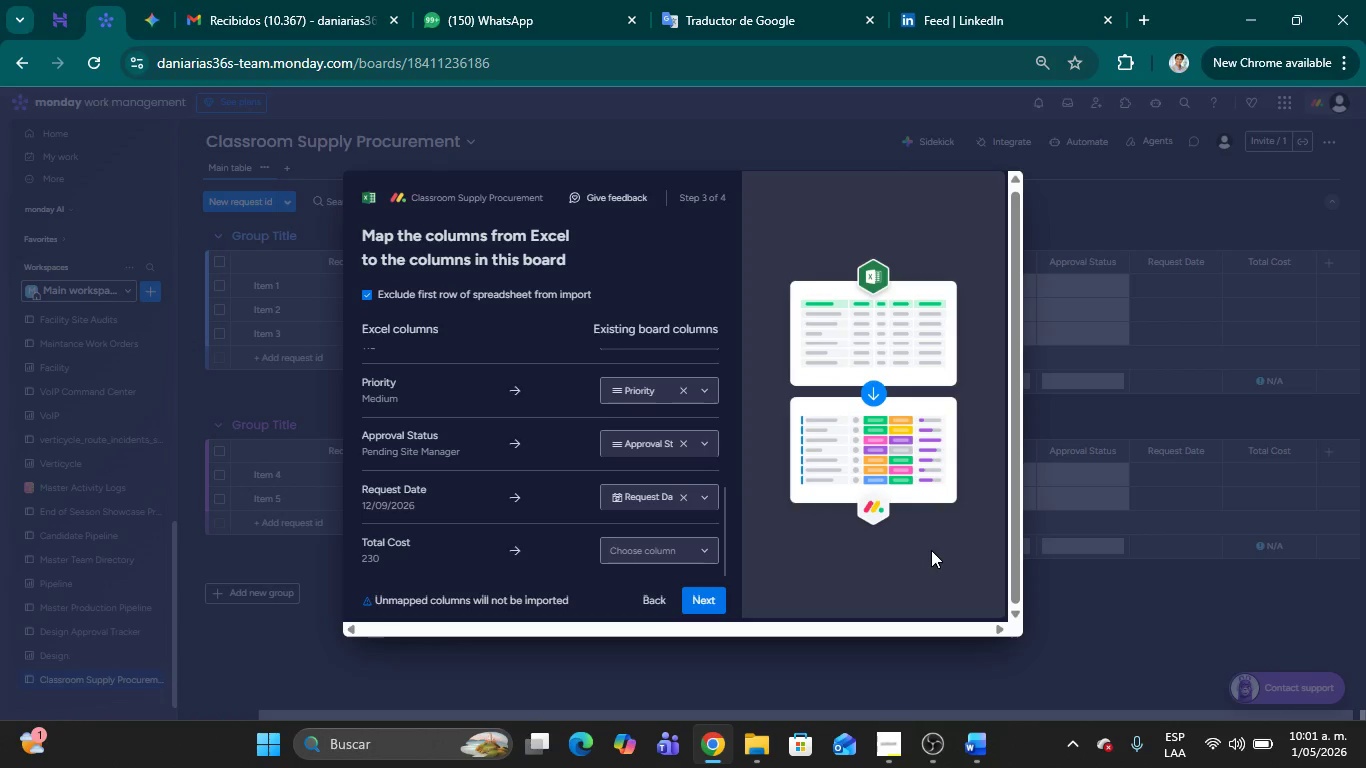 
wait(7.35)
 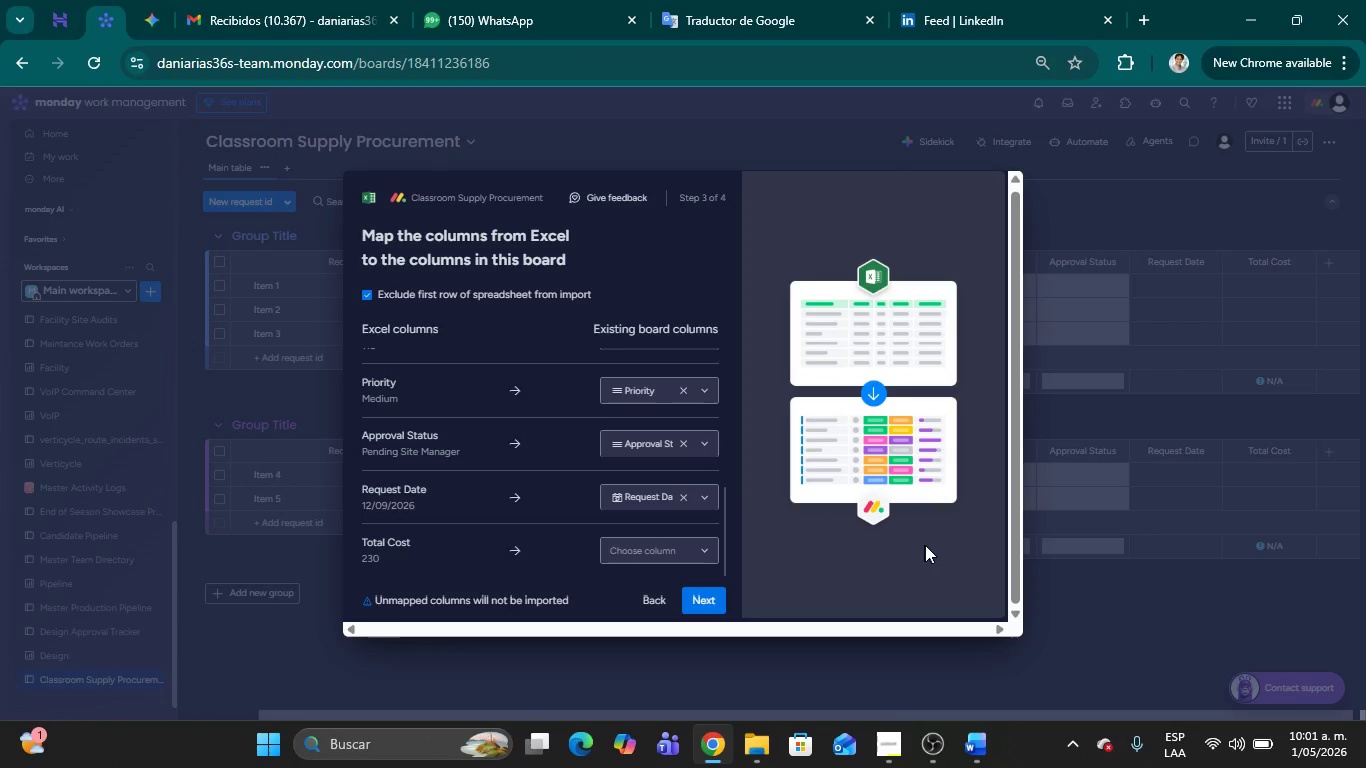 
left_click([882, 743])